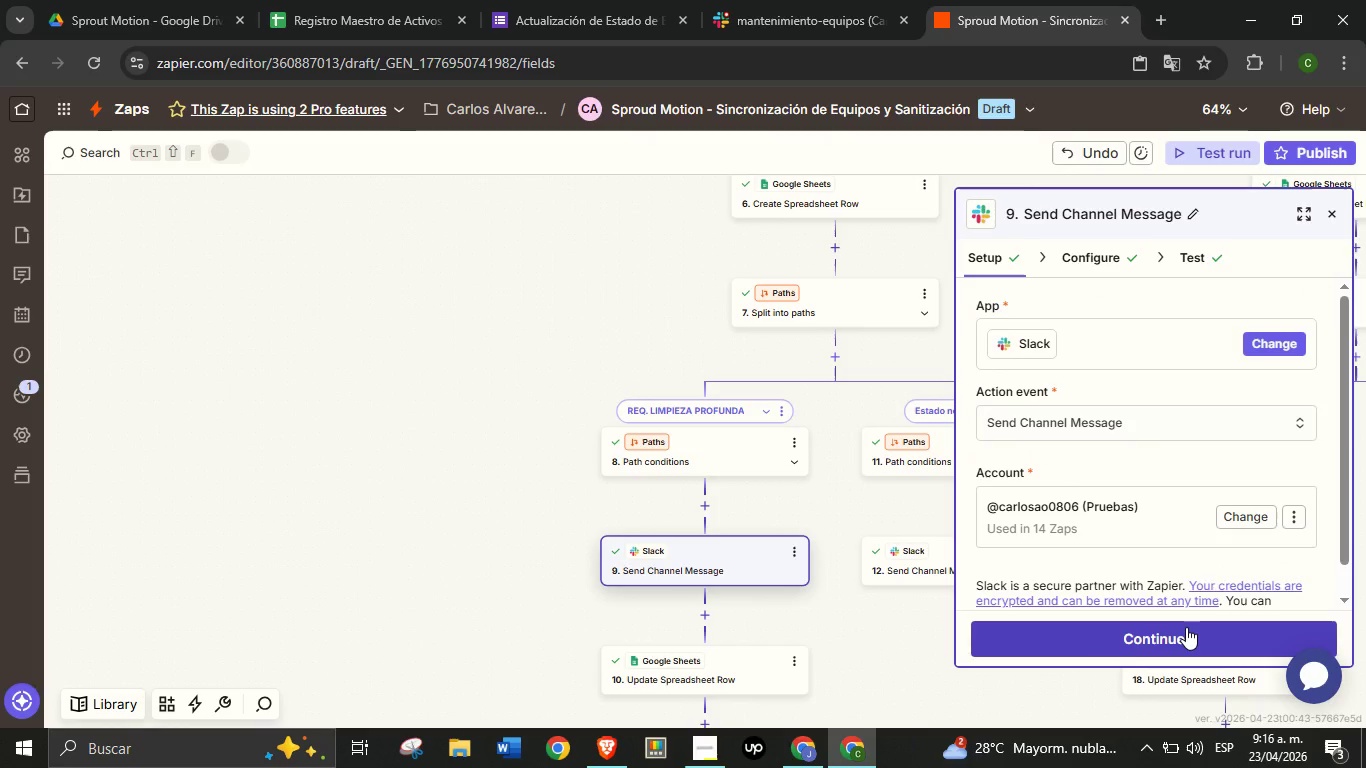 
left_click([1186, 627])
 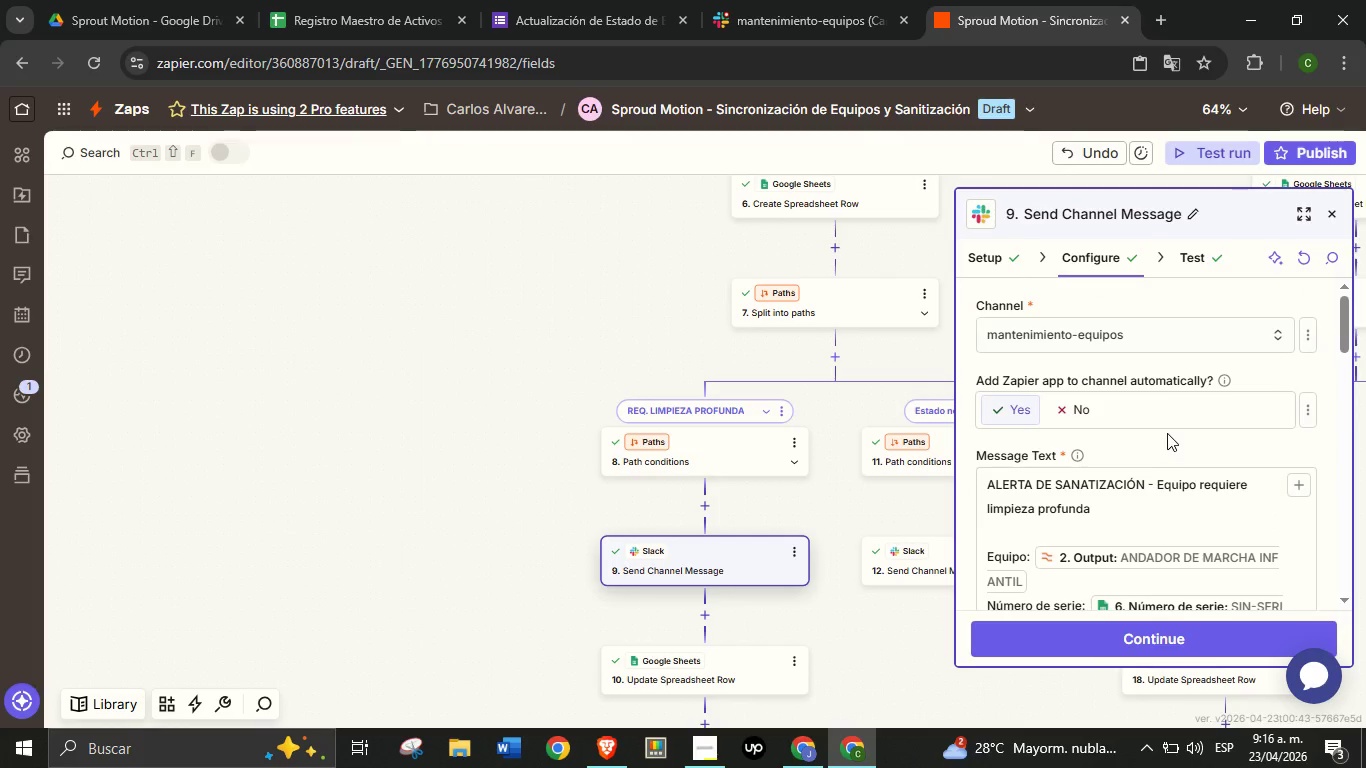 
scroll: coordinate [1170, 518], scroll_direction: down, amount: 14.0
 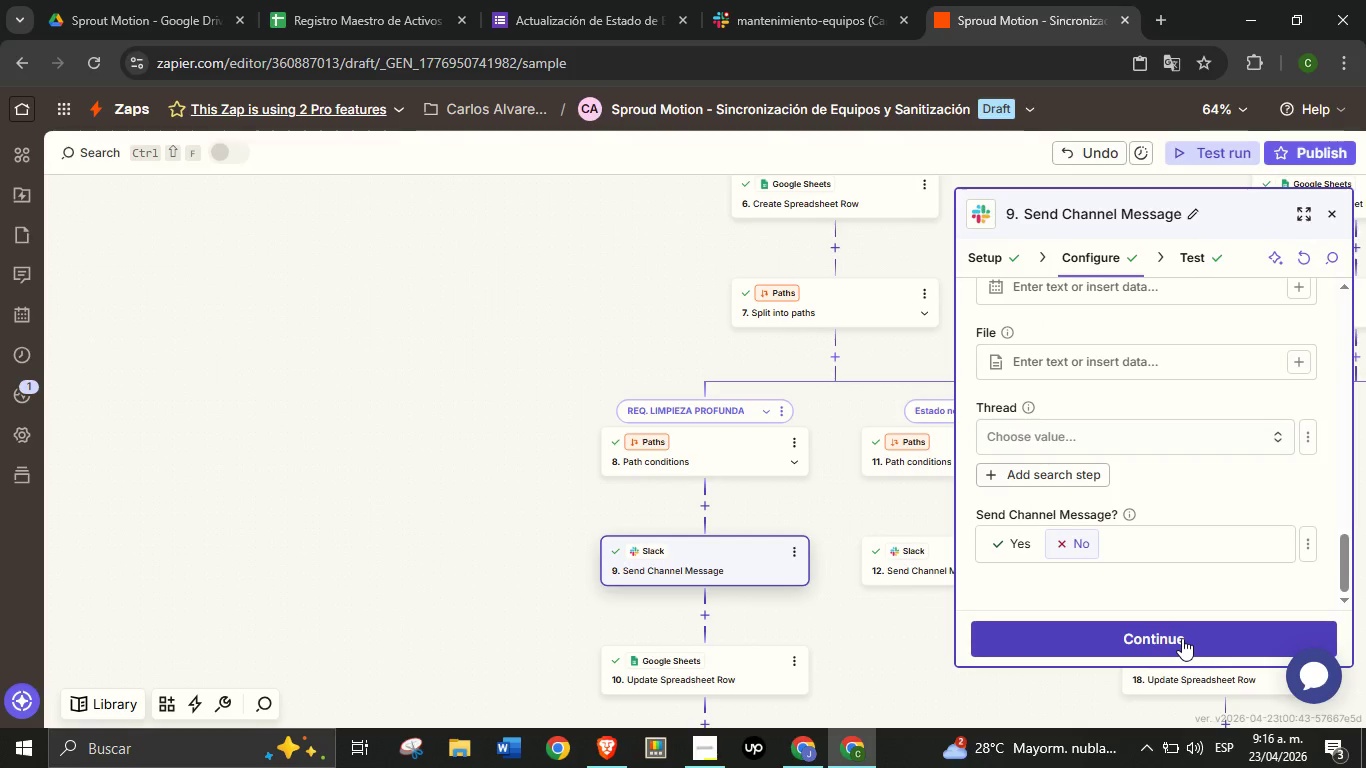 
left_click([1182, 638])
 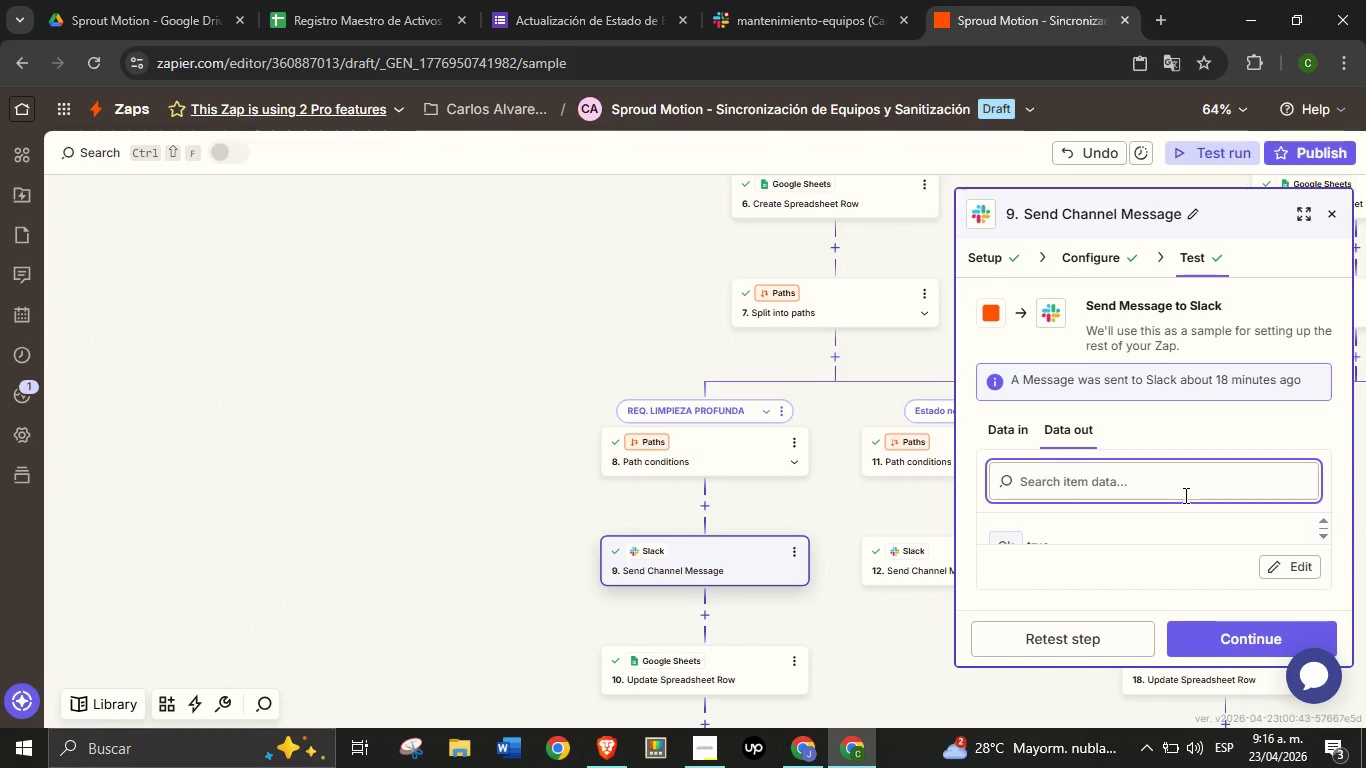 
scroll: coordinate [1170, 522], scroll_direction: down, amount: 4.0
 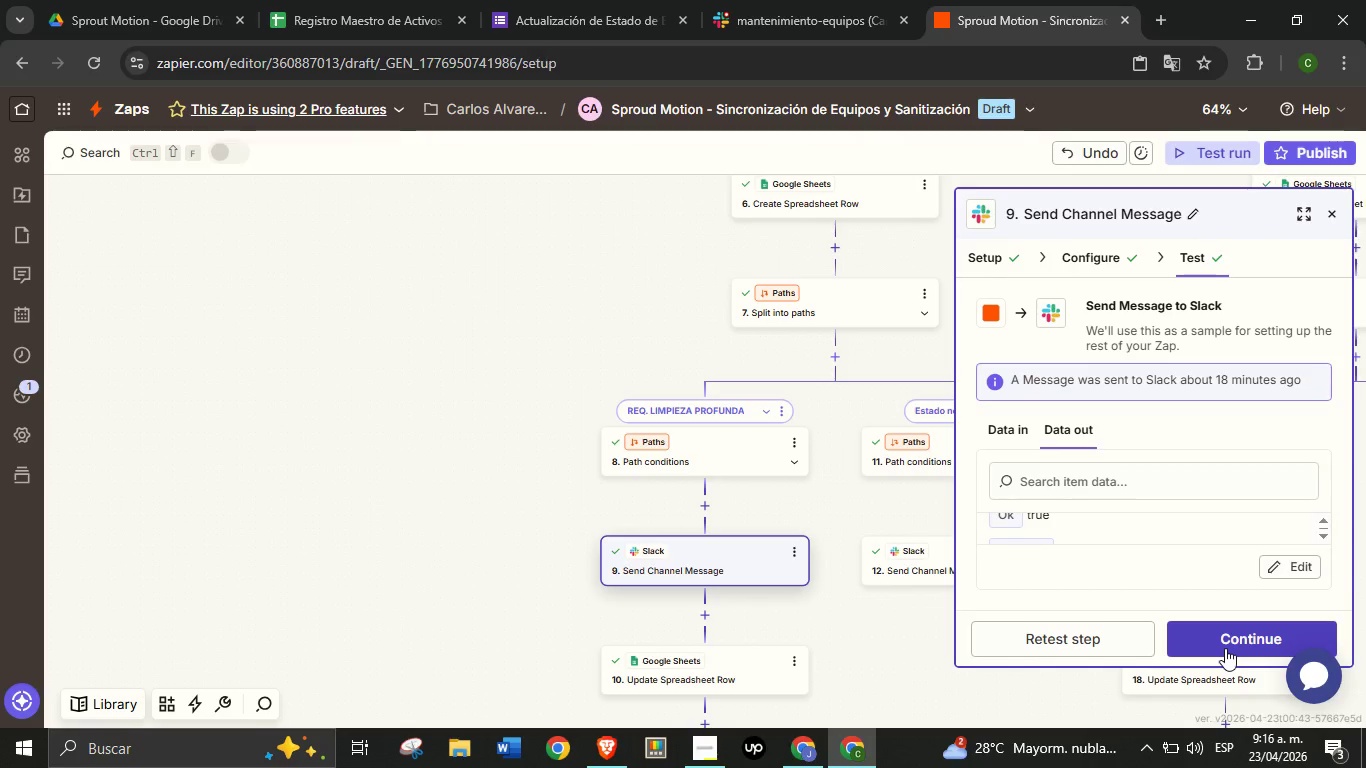 
left_click([1225, 648])
 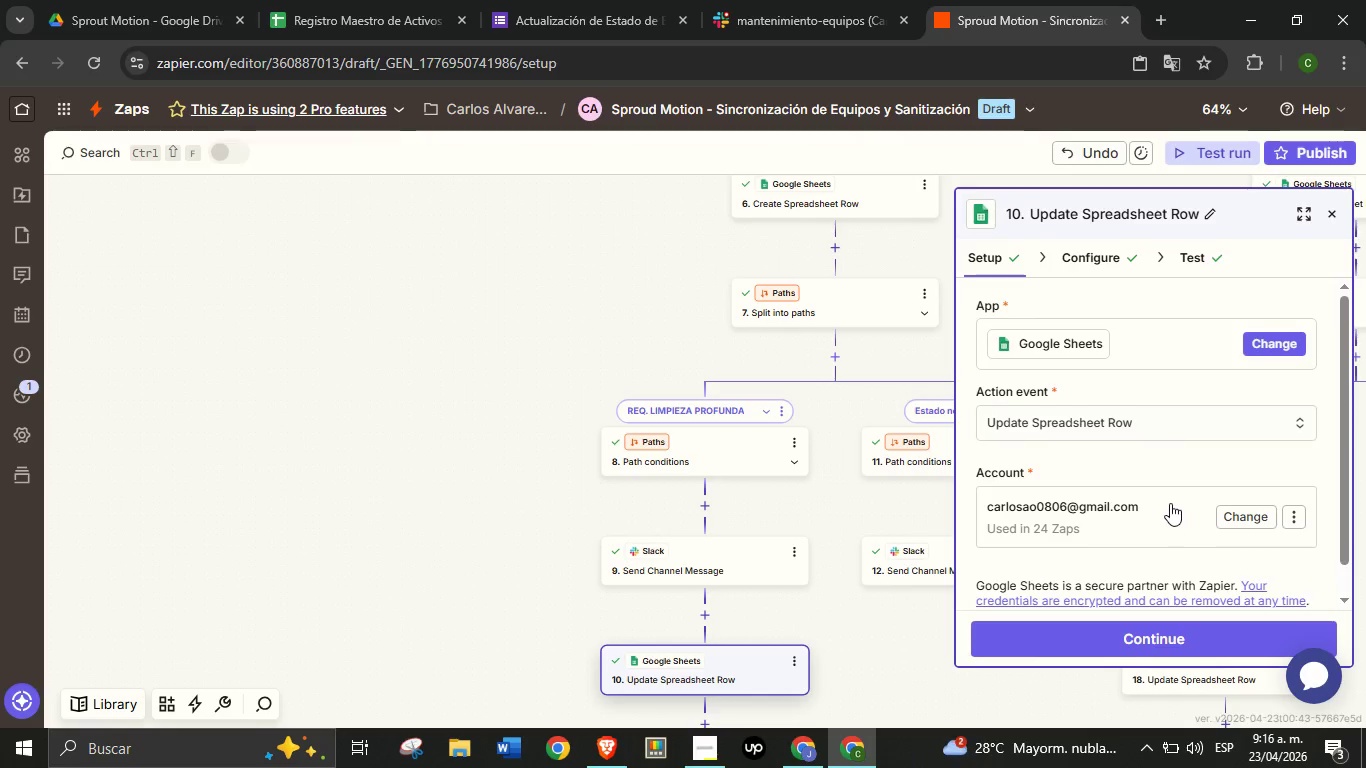 
scroll: coordinate [1170, 503], scroll_direction: down, amount: 3.0
 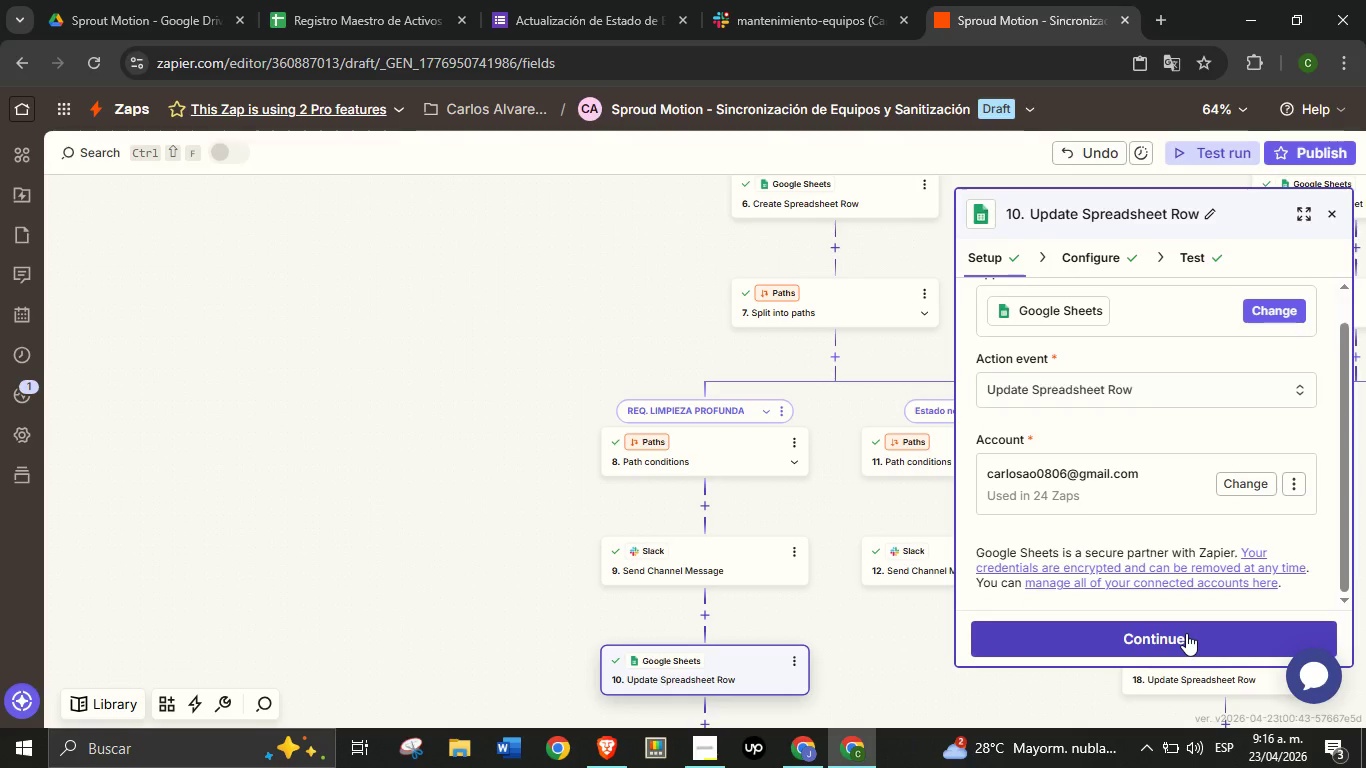 
left_click([1186, 632])
 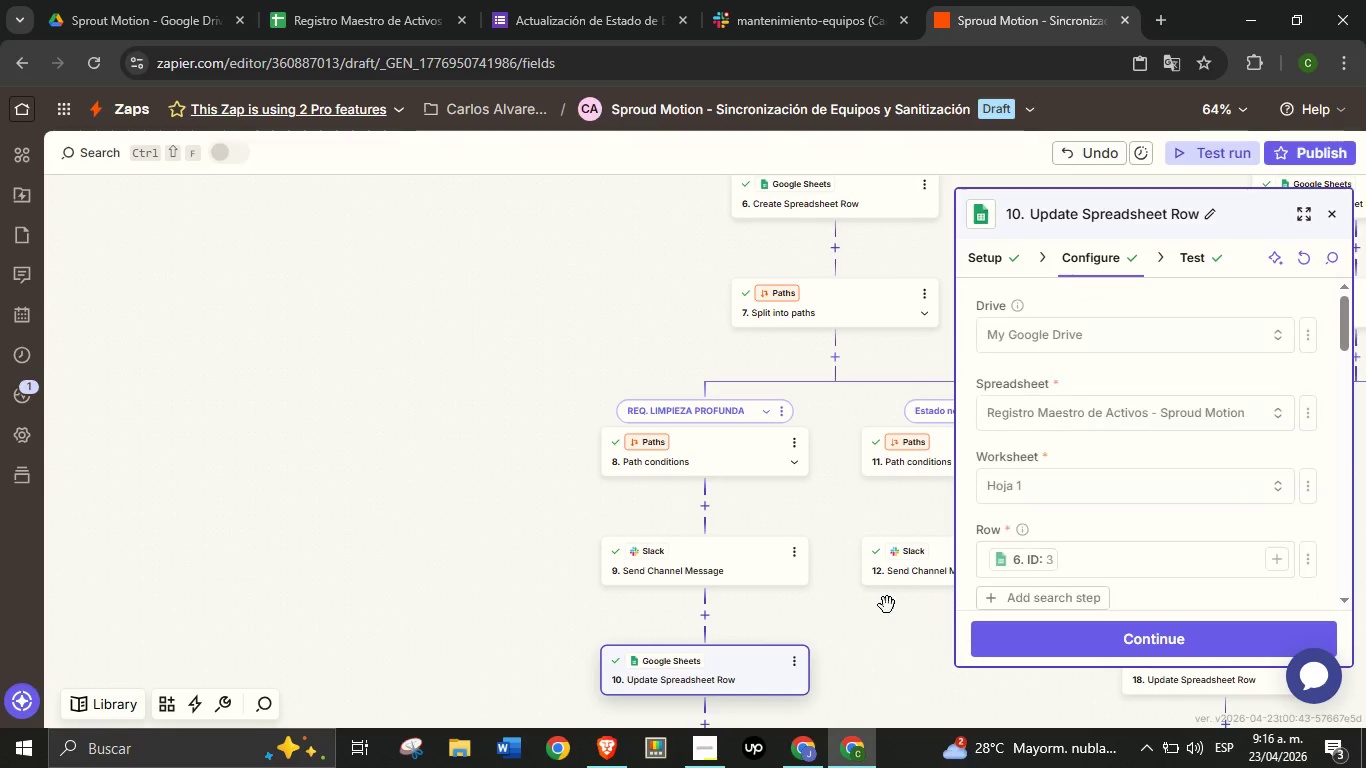 
scroll: coordinate [1151, 514], scroll_direction: down, amount: 16.0
 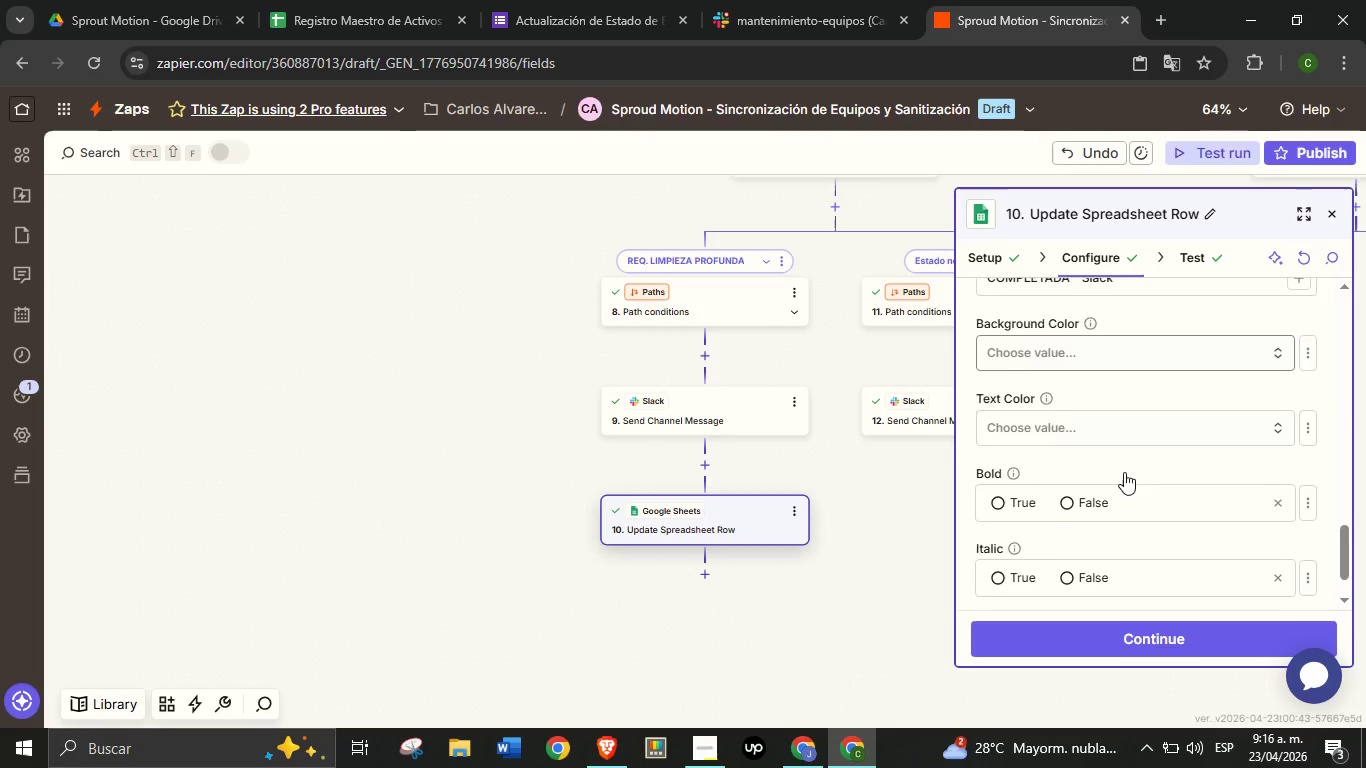 
scroll: coordinate [1136, 493], scroll_direction: down, amount: 5.0
 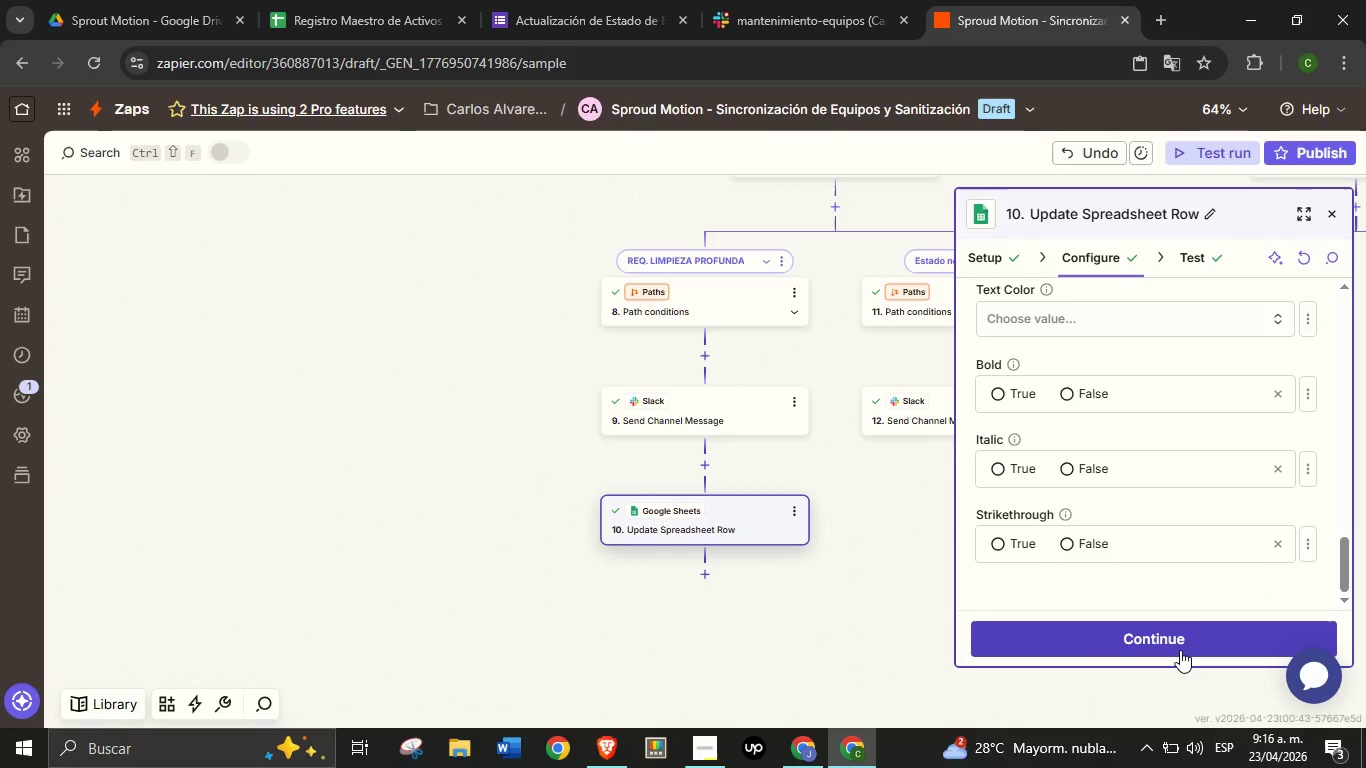 
left_click([1180, 650])
 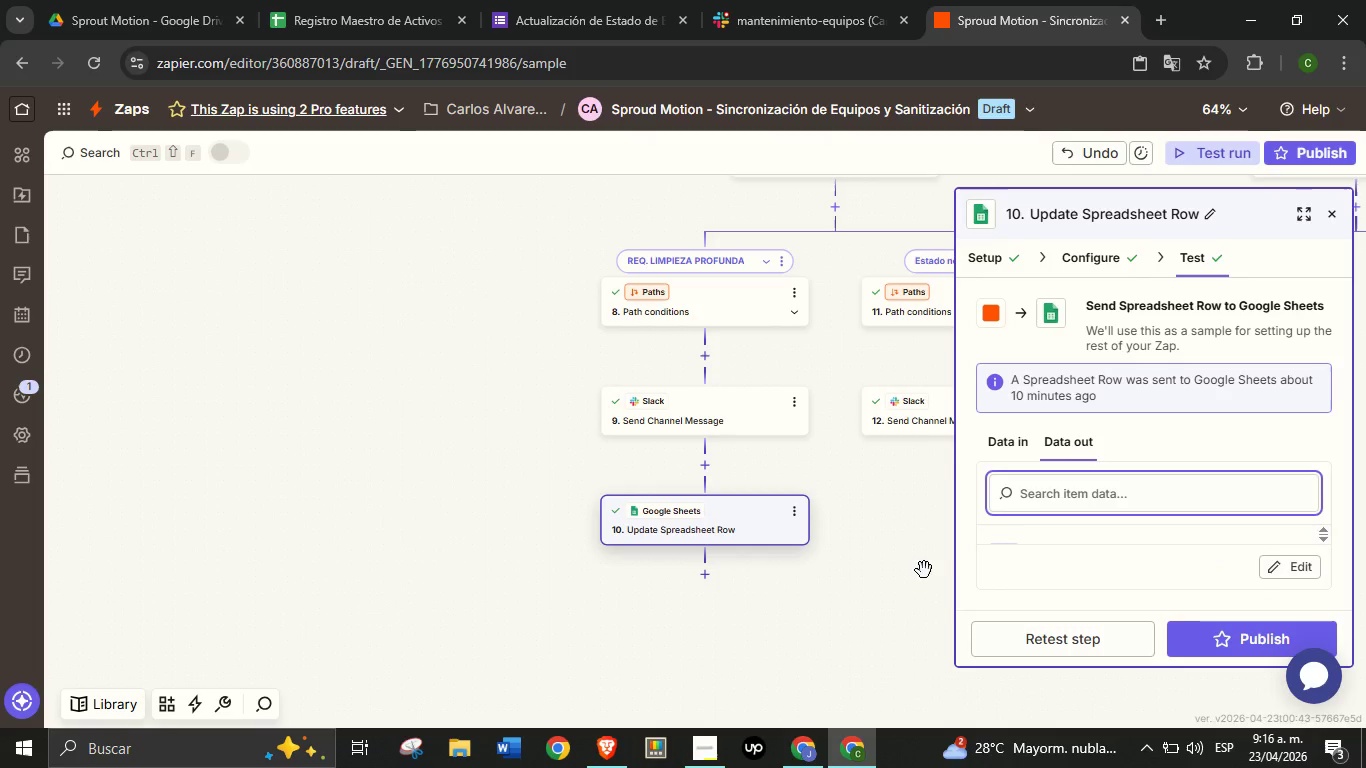 
left_click_drag(start_coordinate=[918, 568], to_coordinate=[624, 622])
 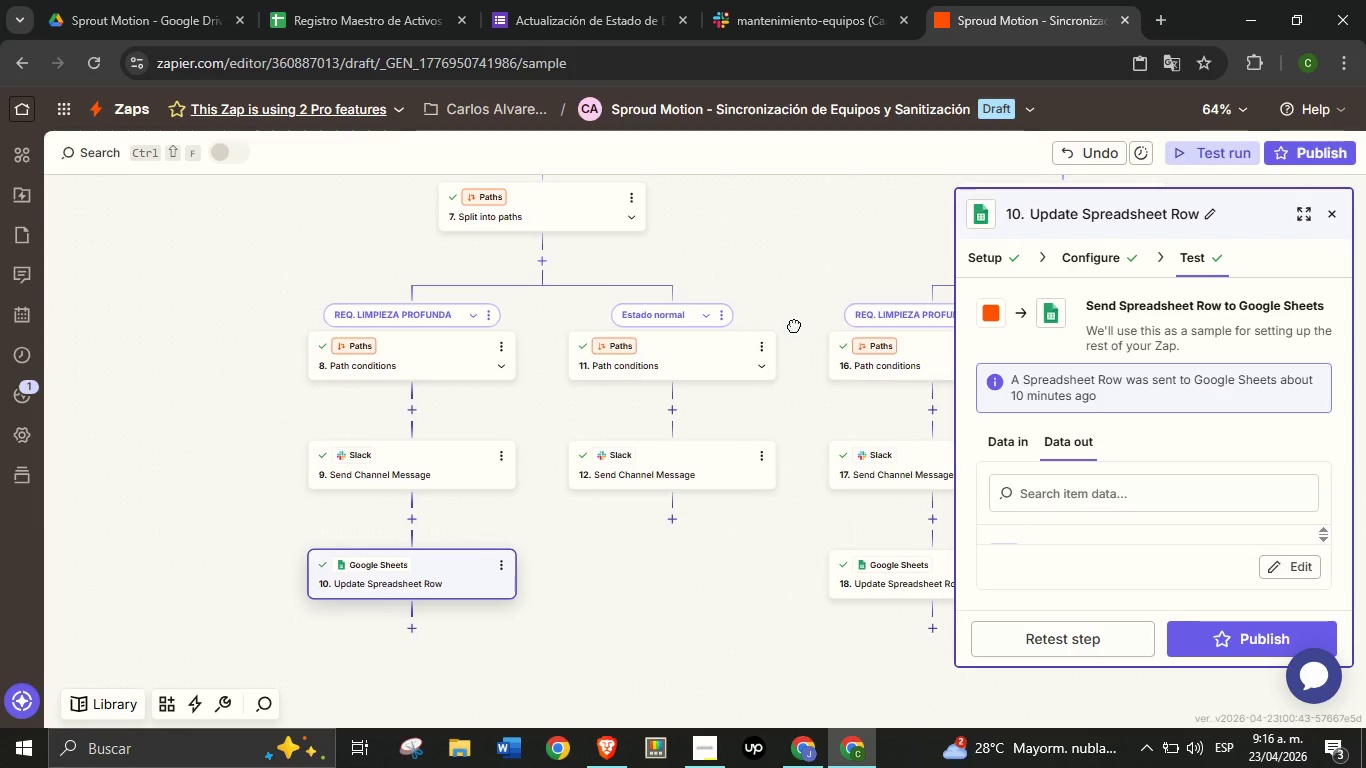 
left_click_drag(start_coordinate=[789, 249], to_coordinate=[793, 334])
 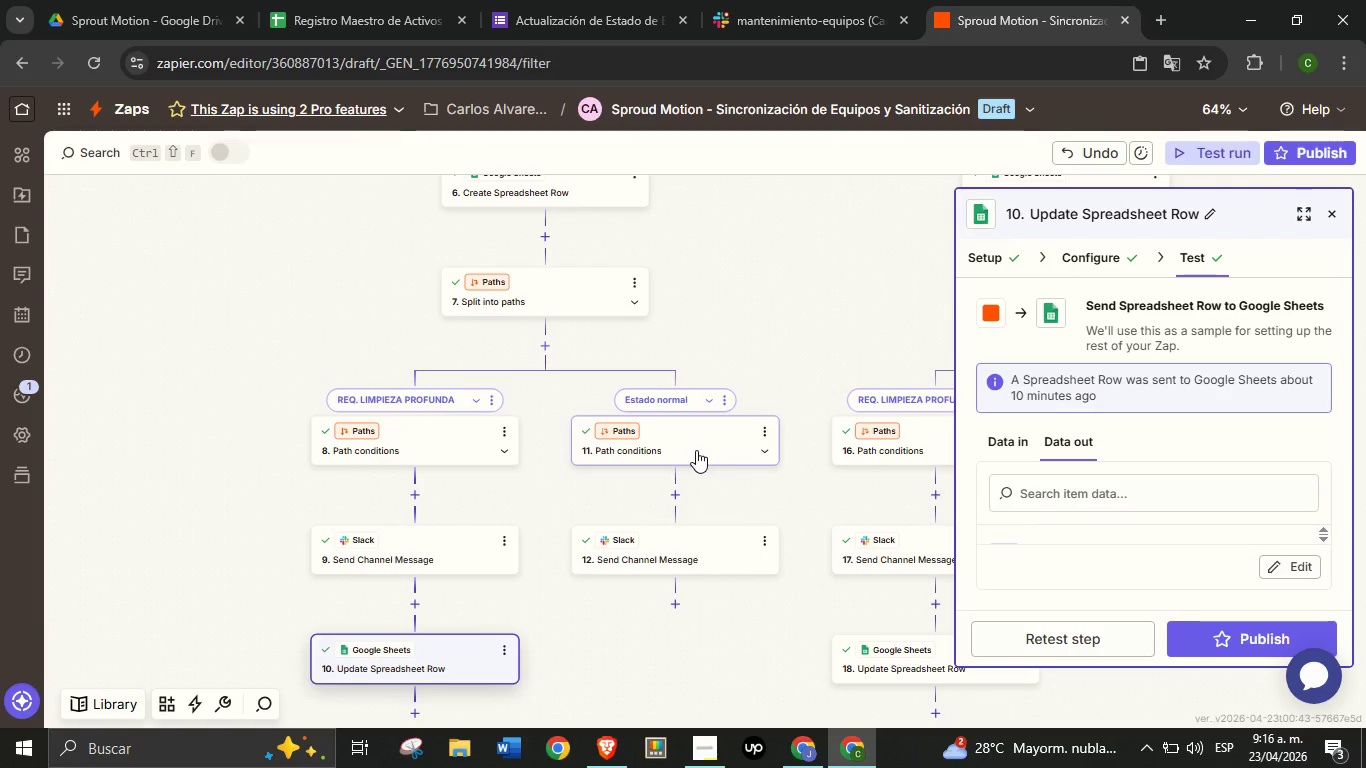 
left_click([696, 450])
 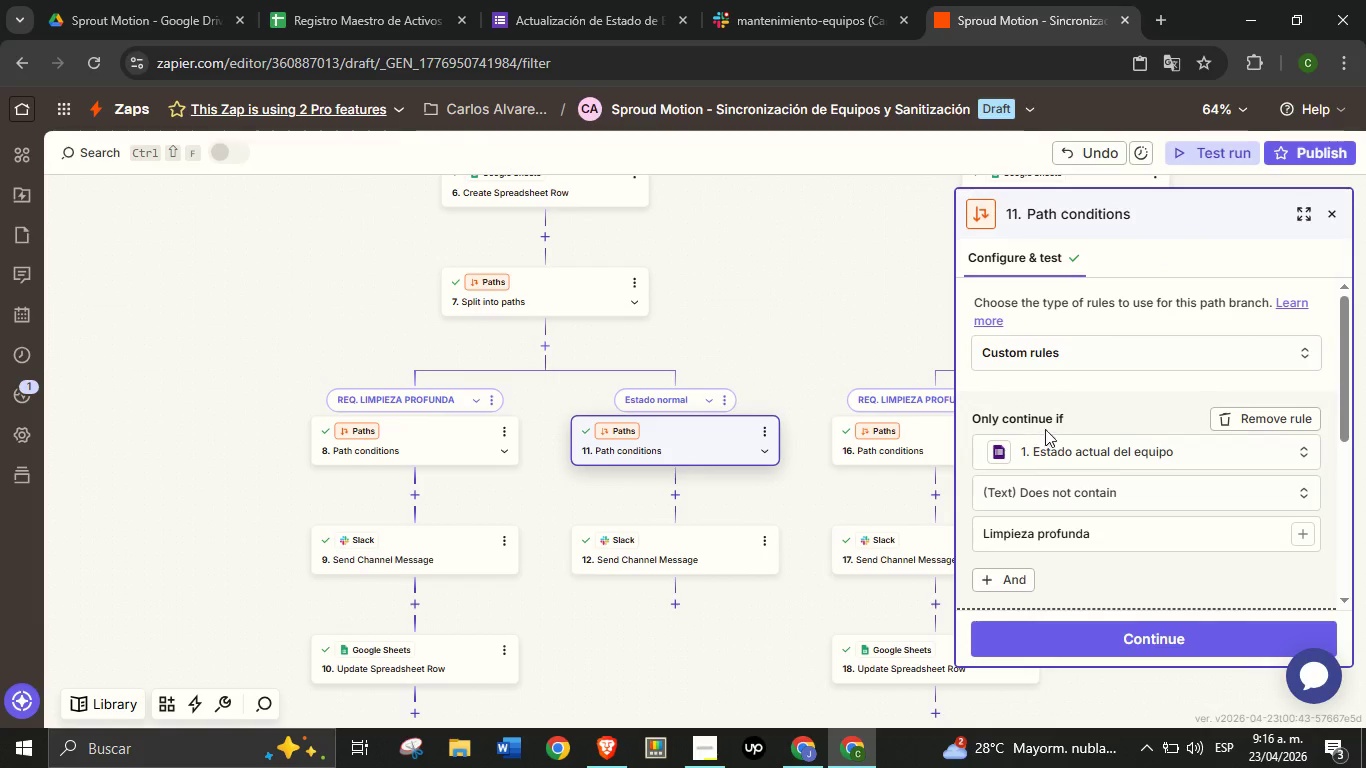 
scroll: coordinate [1122, 460], scroll_direction: down, amount: 4.0
 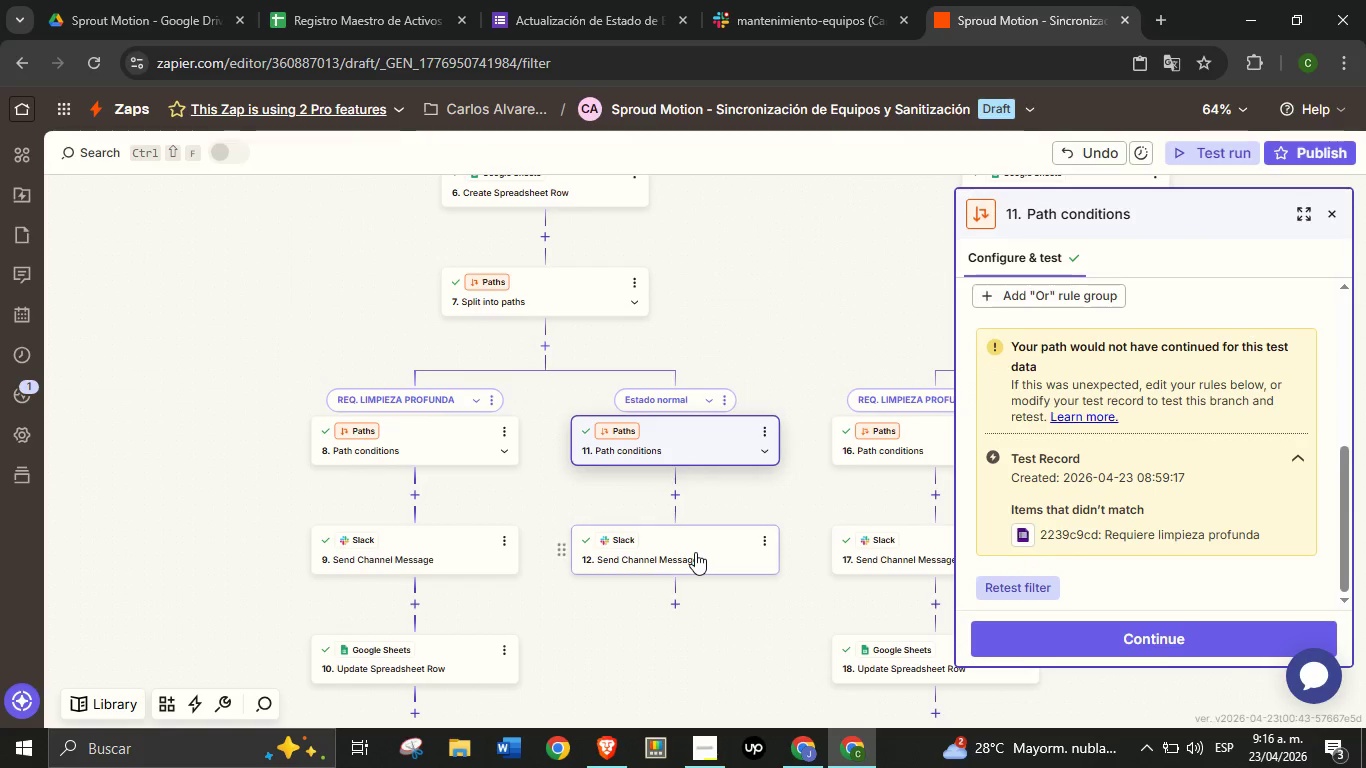 
left_click([695, 552])
 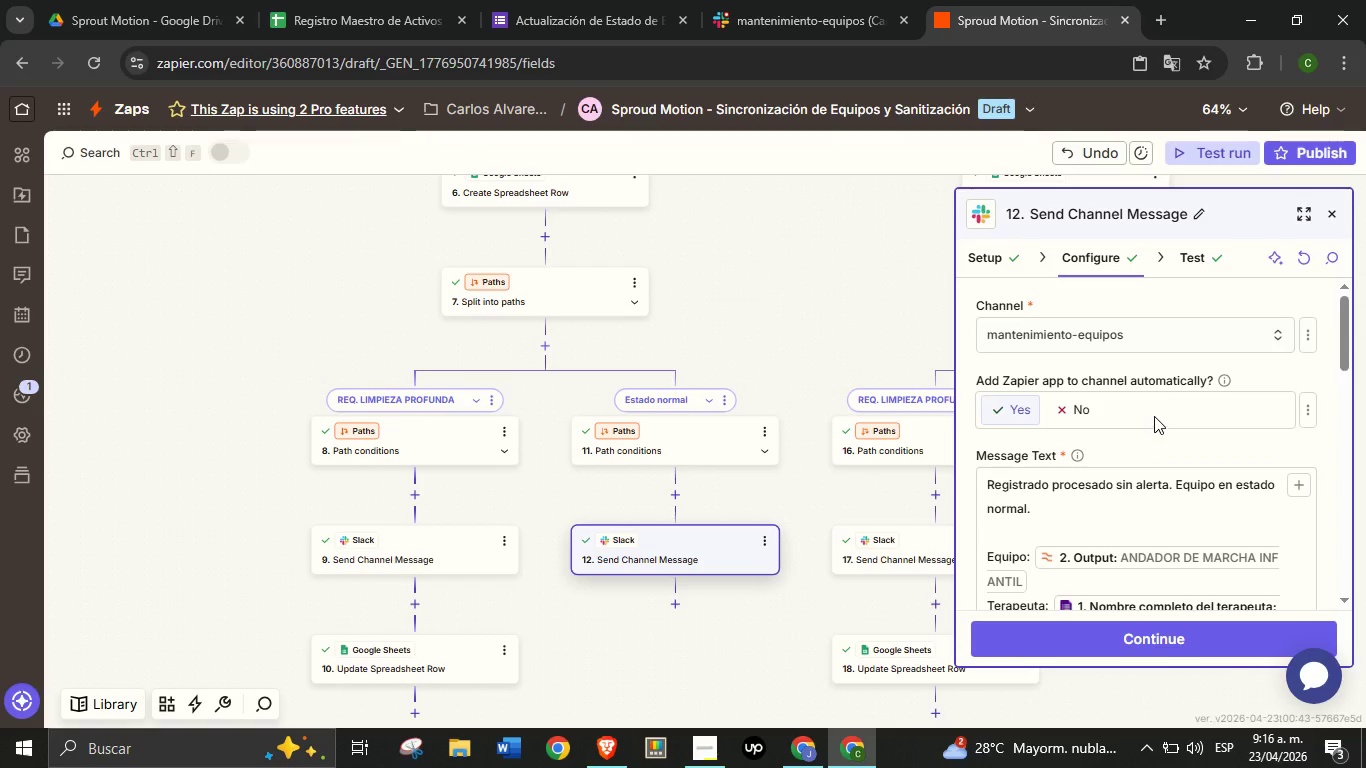 
scroll: coordinate [1168, 473], scroll_direction: down, amount: 14.0
 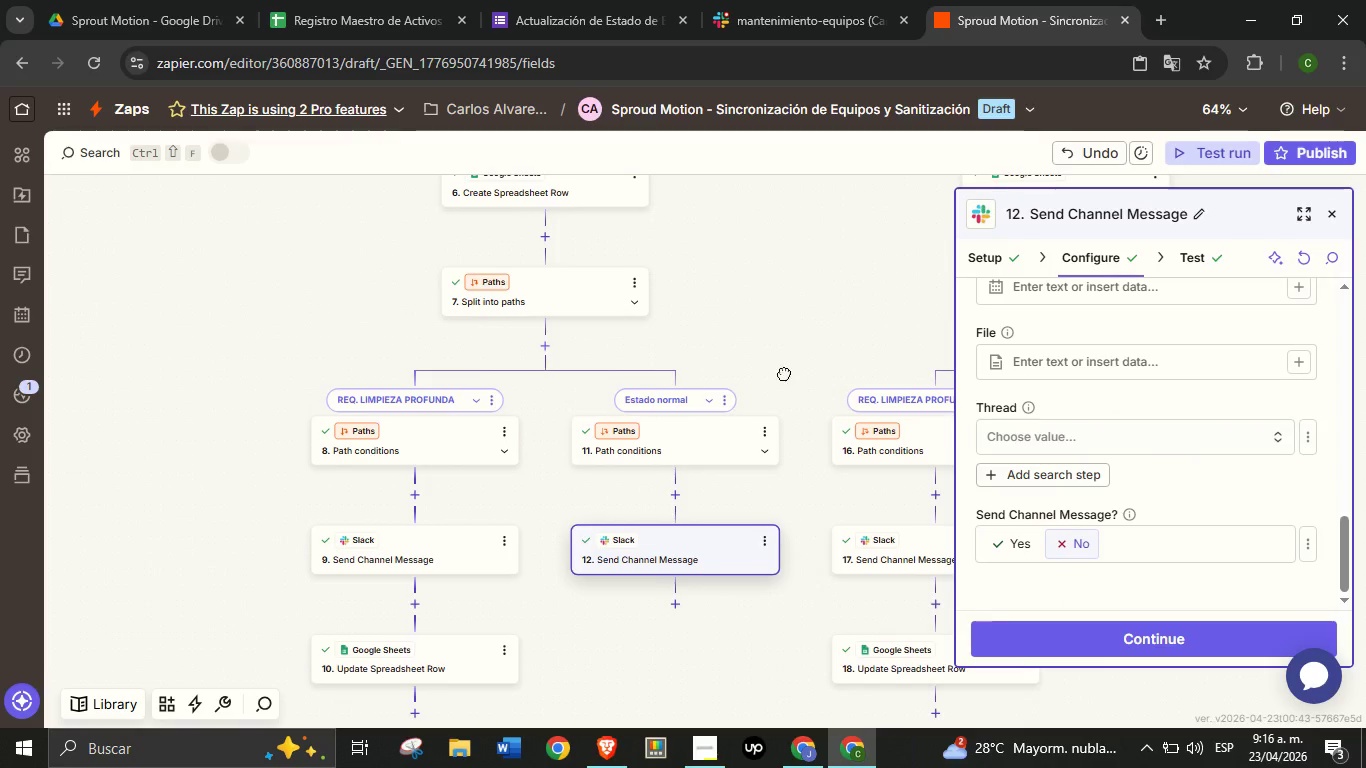 
left_click_drag(start_coordinate=[809, 320], to_coordinate=[711, 557])
 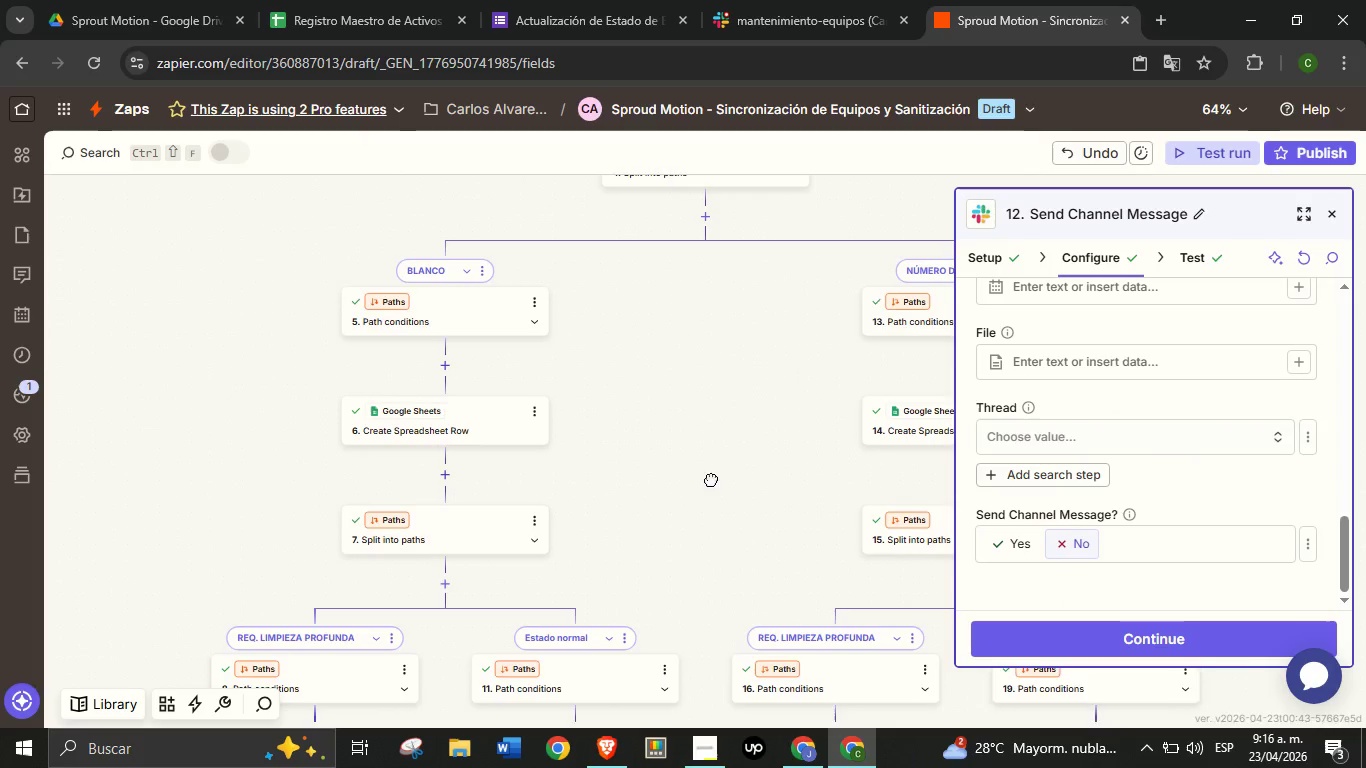 
left_click_drag(start_coordinate=[754, 375], to_coordinate=[674, 567])
 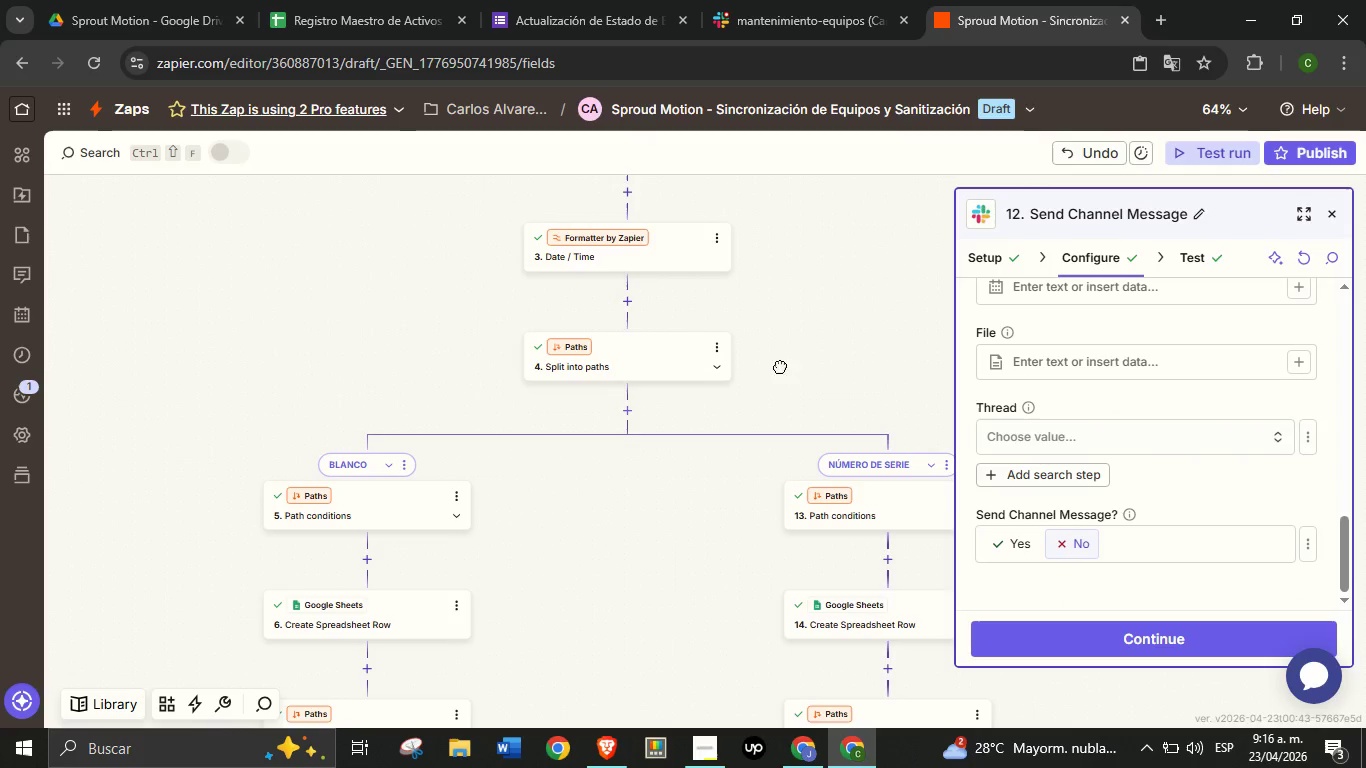 
left_click_drag(start_coordinate=[807, 318], to_coordinate=[646, 445])
 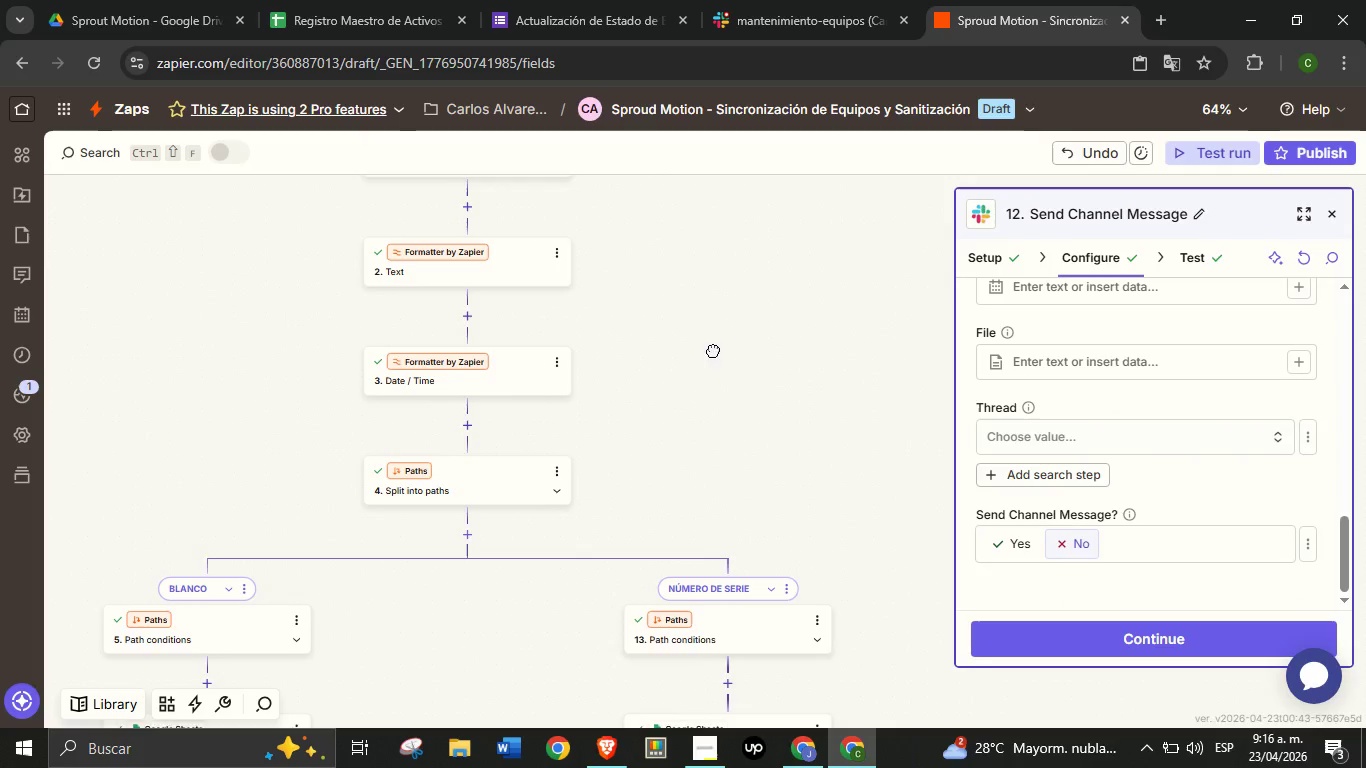 
left_click_drag(start_coordinate=[725, 455], to_coordinate=[713, 290])
 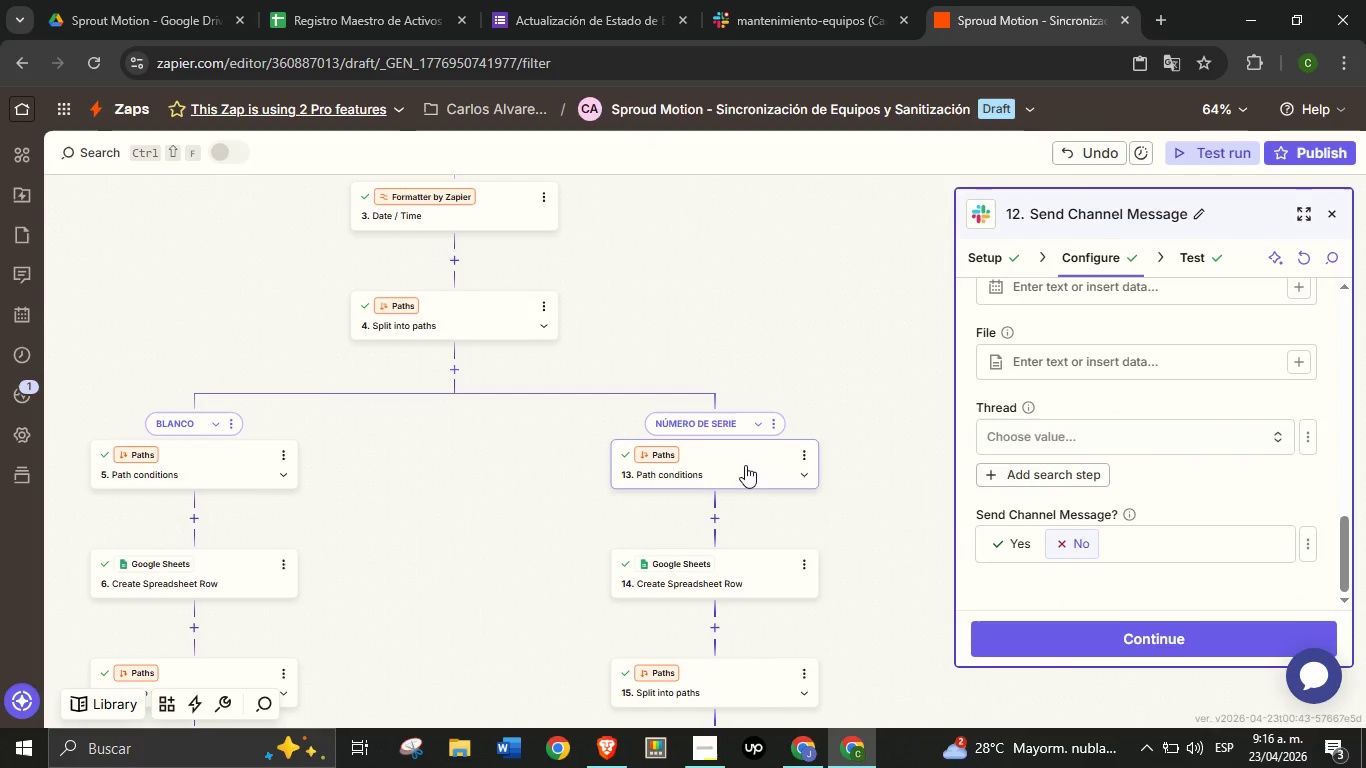 
left_click([745, 465])
 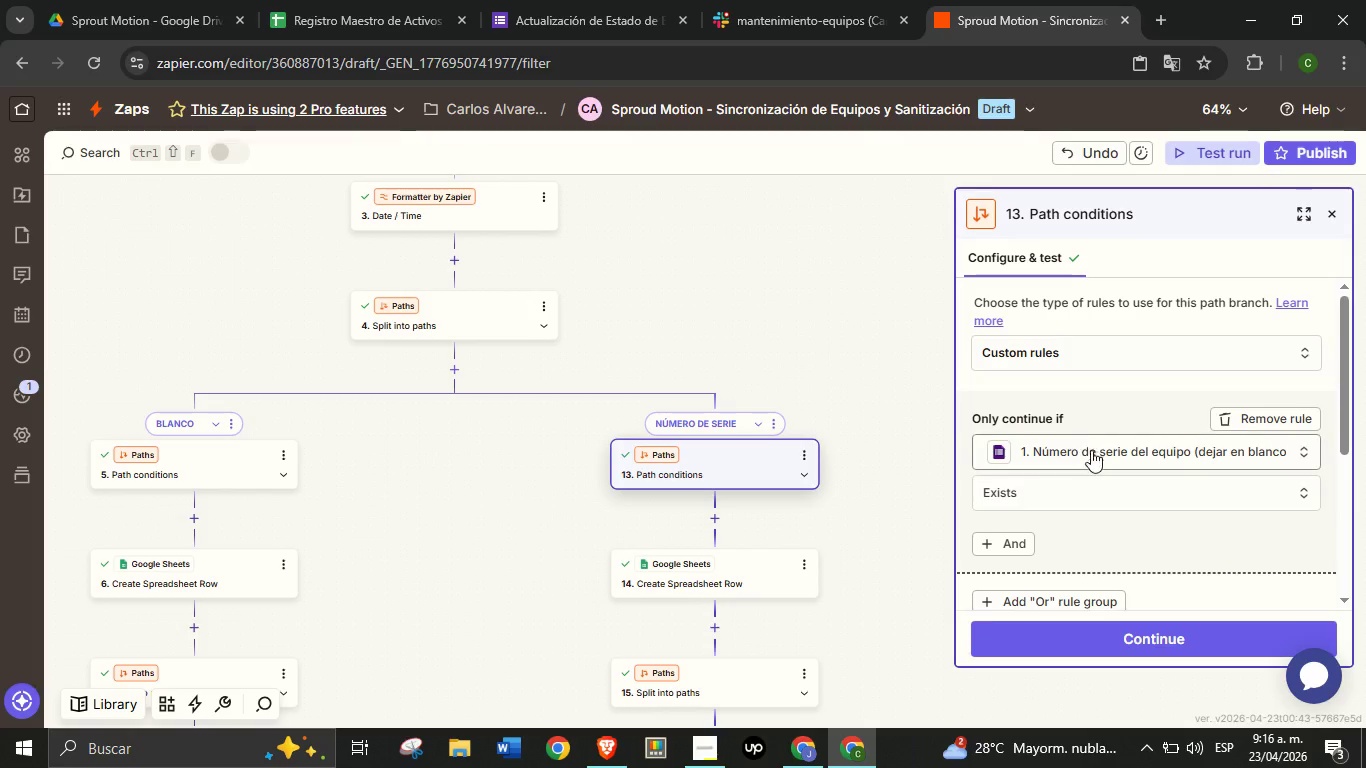 
scroll: coordinate [1120, 493], scroll_direction: down, amount: 6.0
 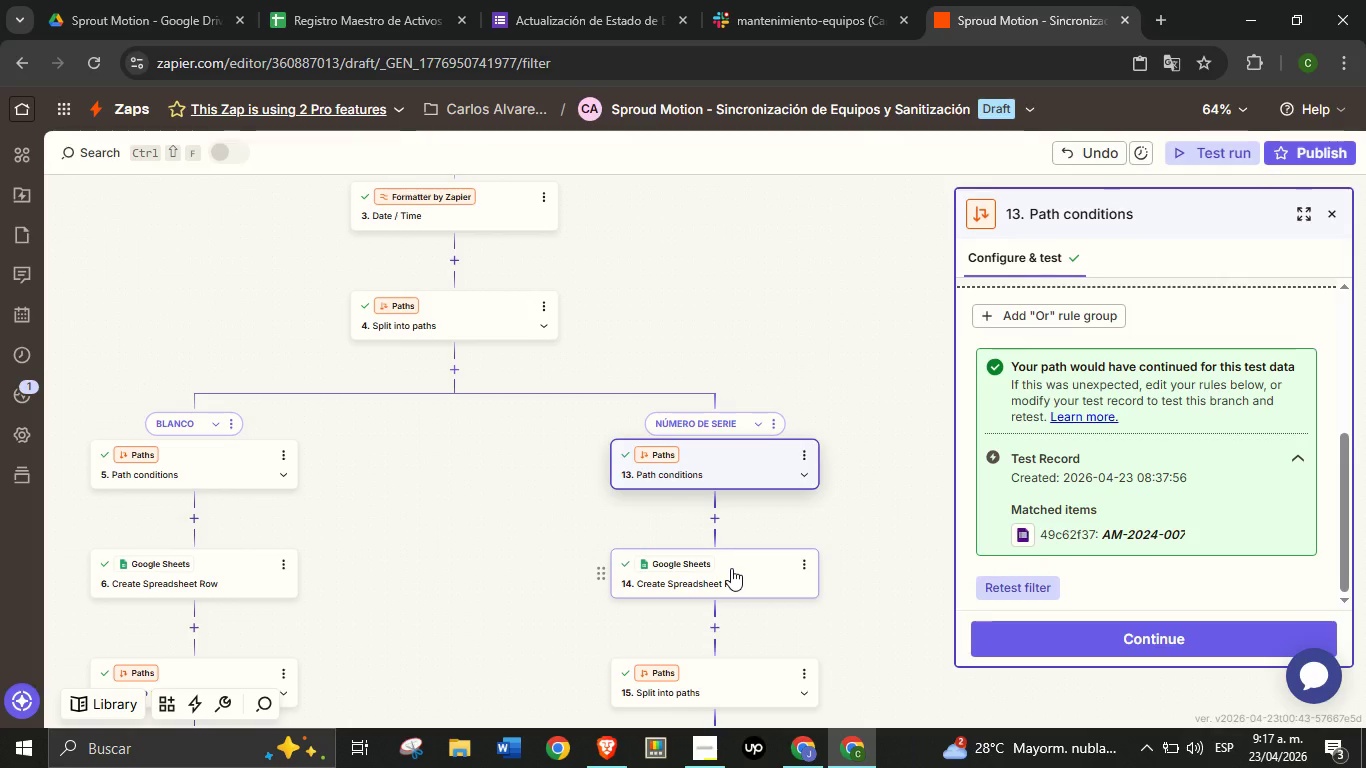 
left_click([731, 568])
 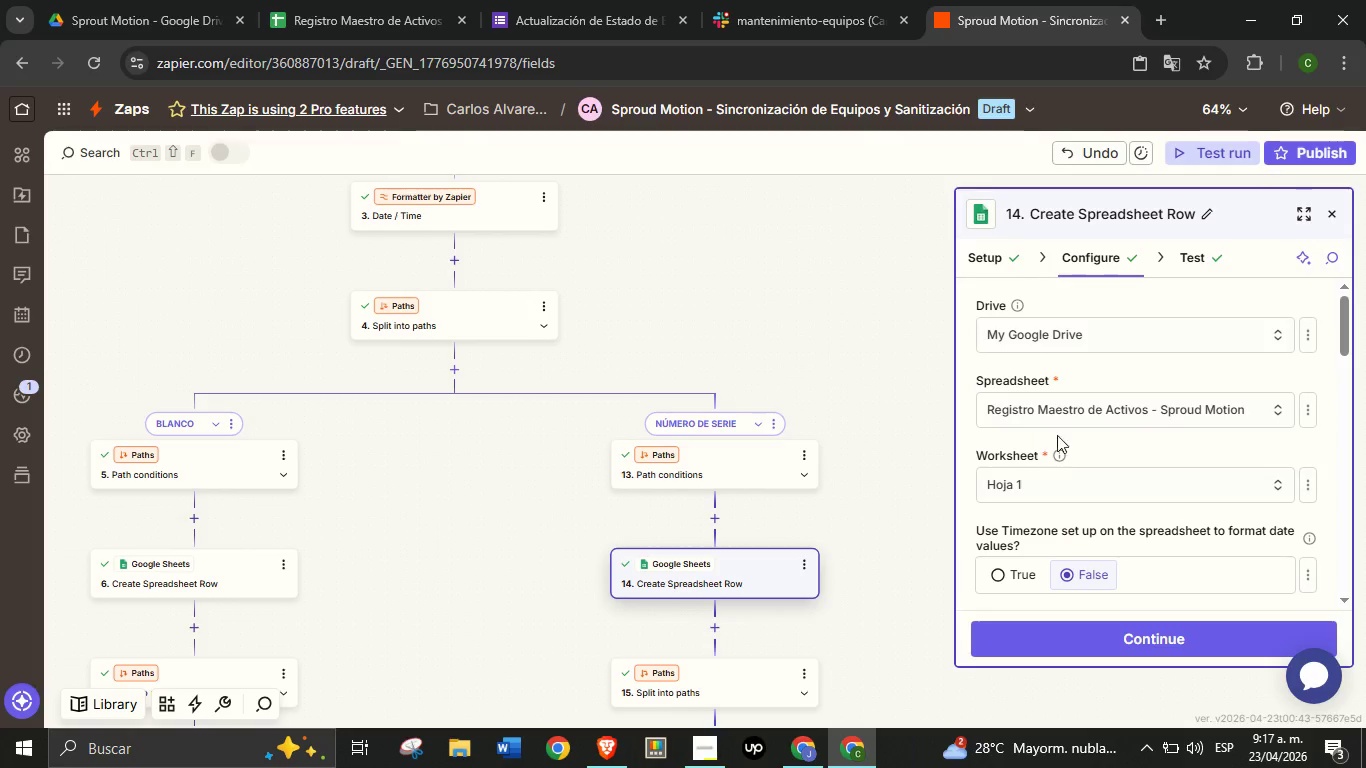 
scroll: coordinate [1117, 495], scroll_direction: down, amount: 17.0
 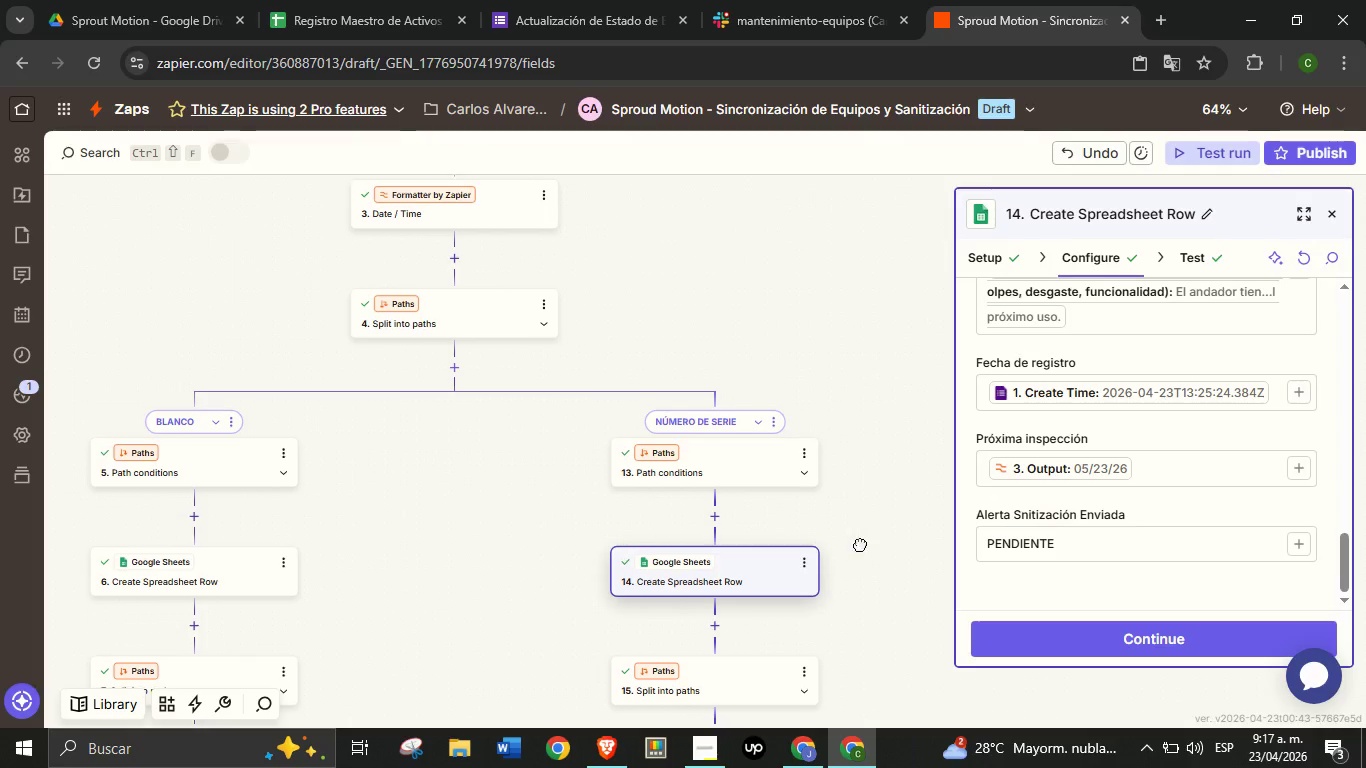 
left_click_drag(start_coordinate=[876, 610], to_coordinate=[861, 364])
 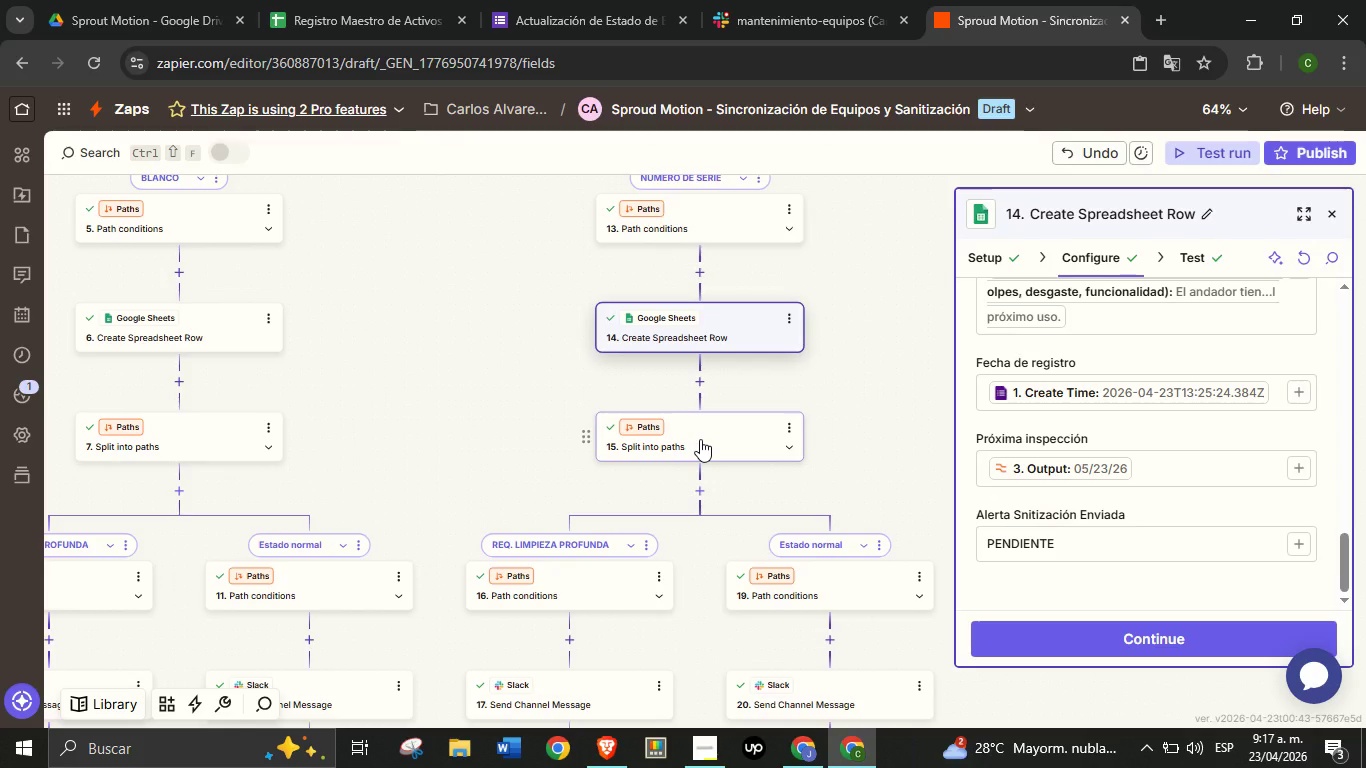 
left_click([700, 439])
 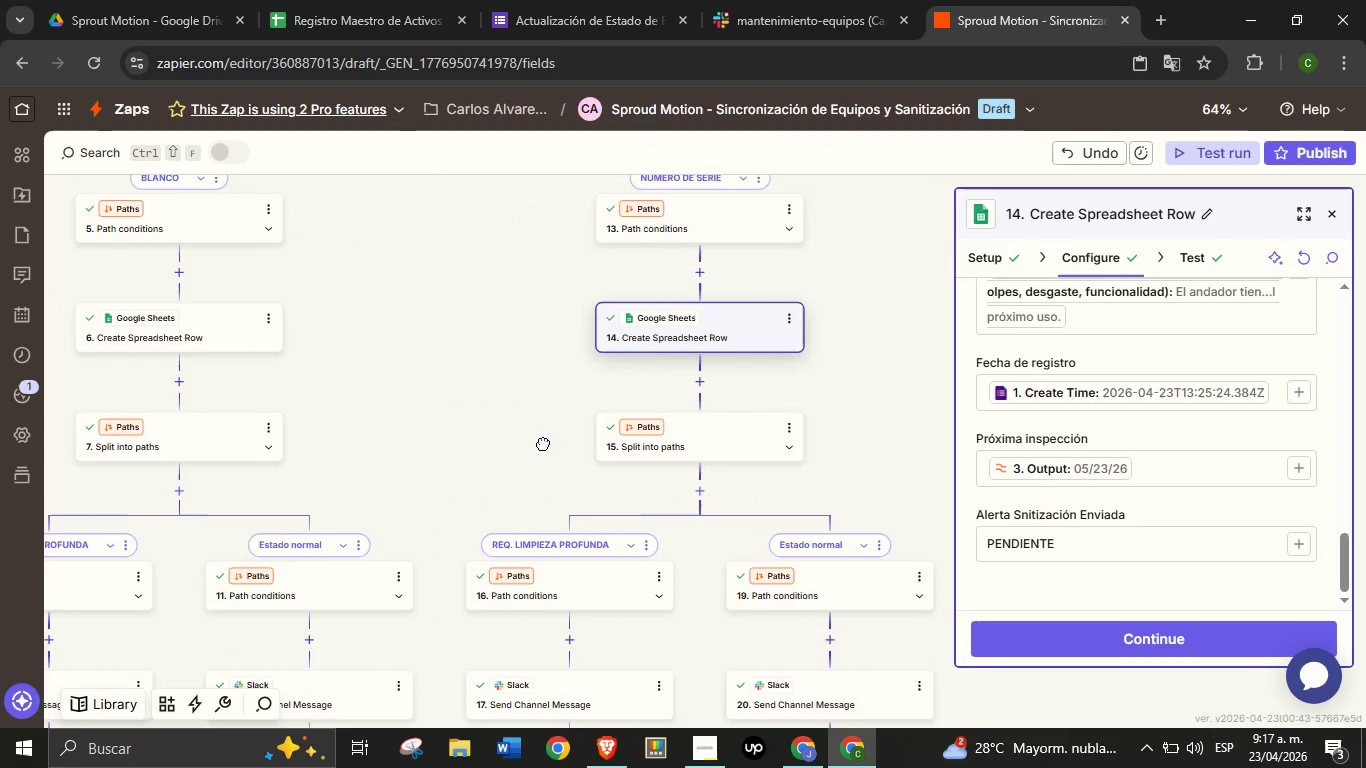 
left_click_drag(start_coordinate=[544, 458], to_coordinate=[560, 356])
 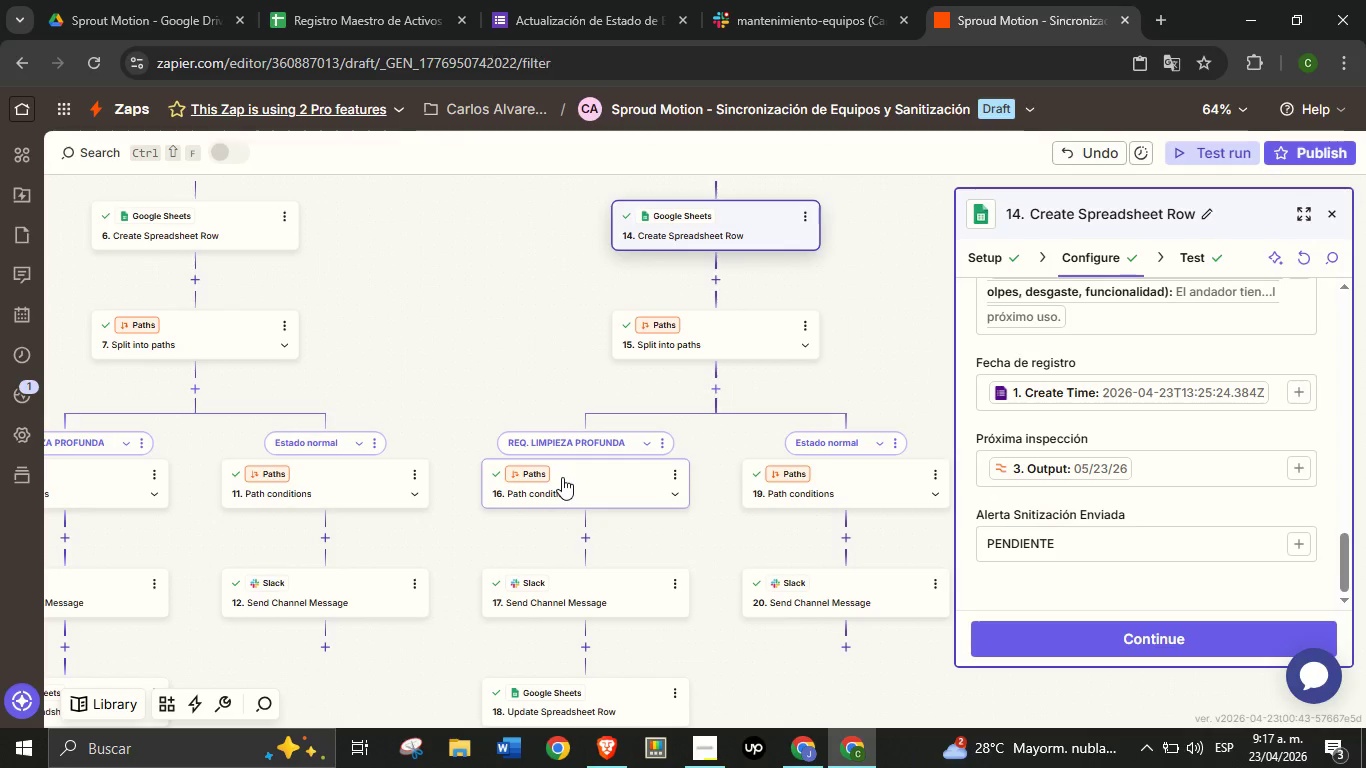 
left_click([562, 477])
 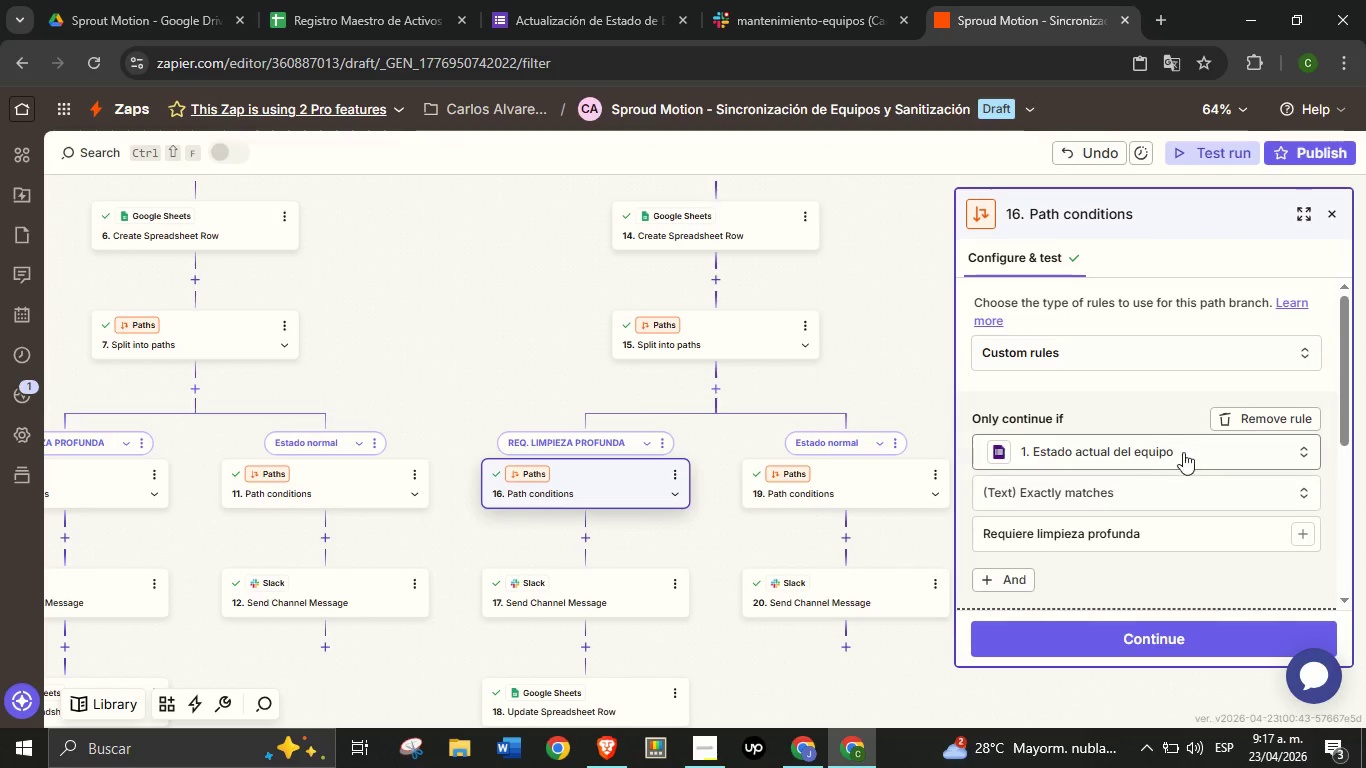 
scroll: coordinate [1179, 481], scroll_direction: down, amount: 5.0
 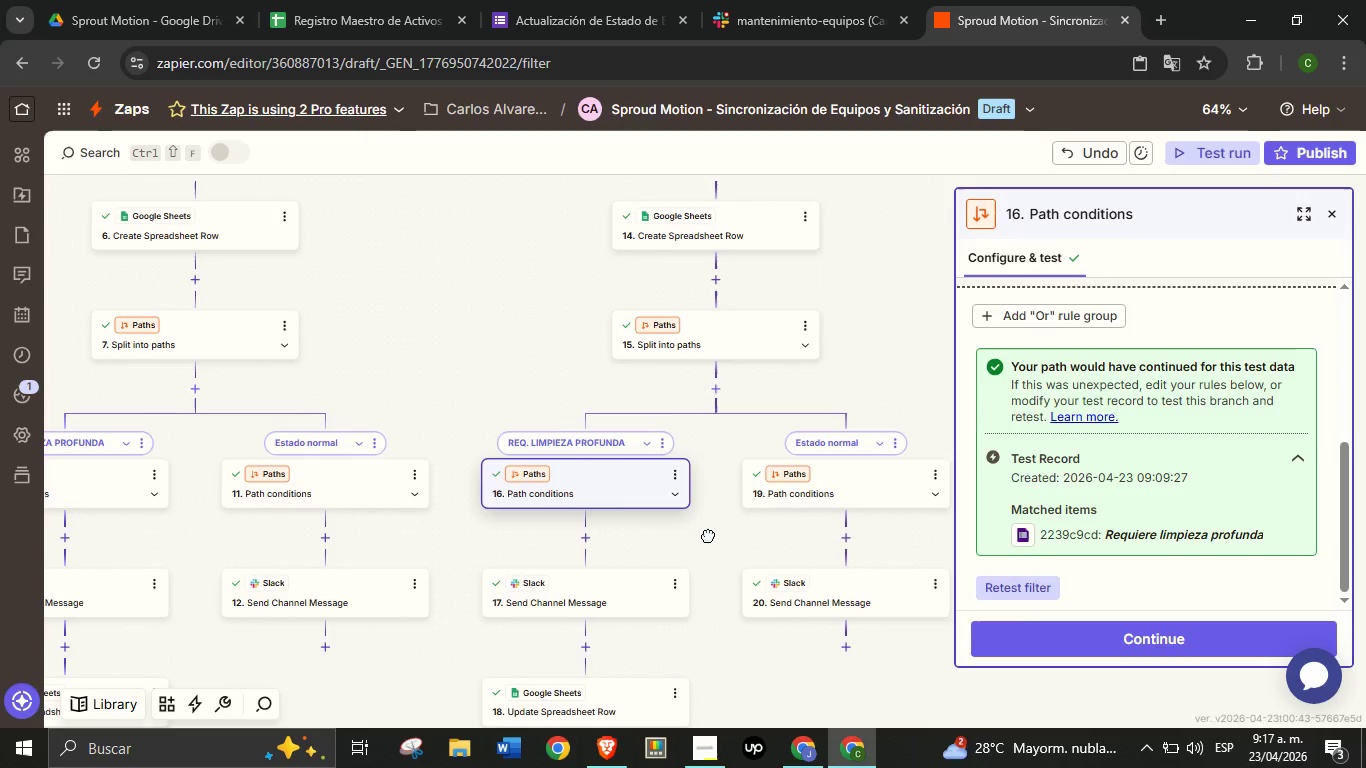 
left_click_drag(start_coordinate=[714, 552], to_coordinate=[660, 466])
 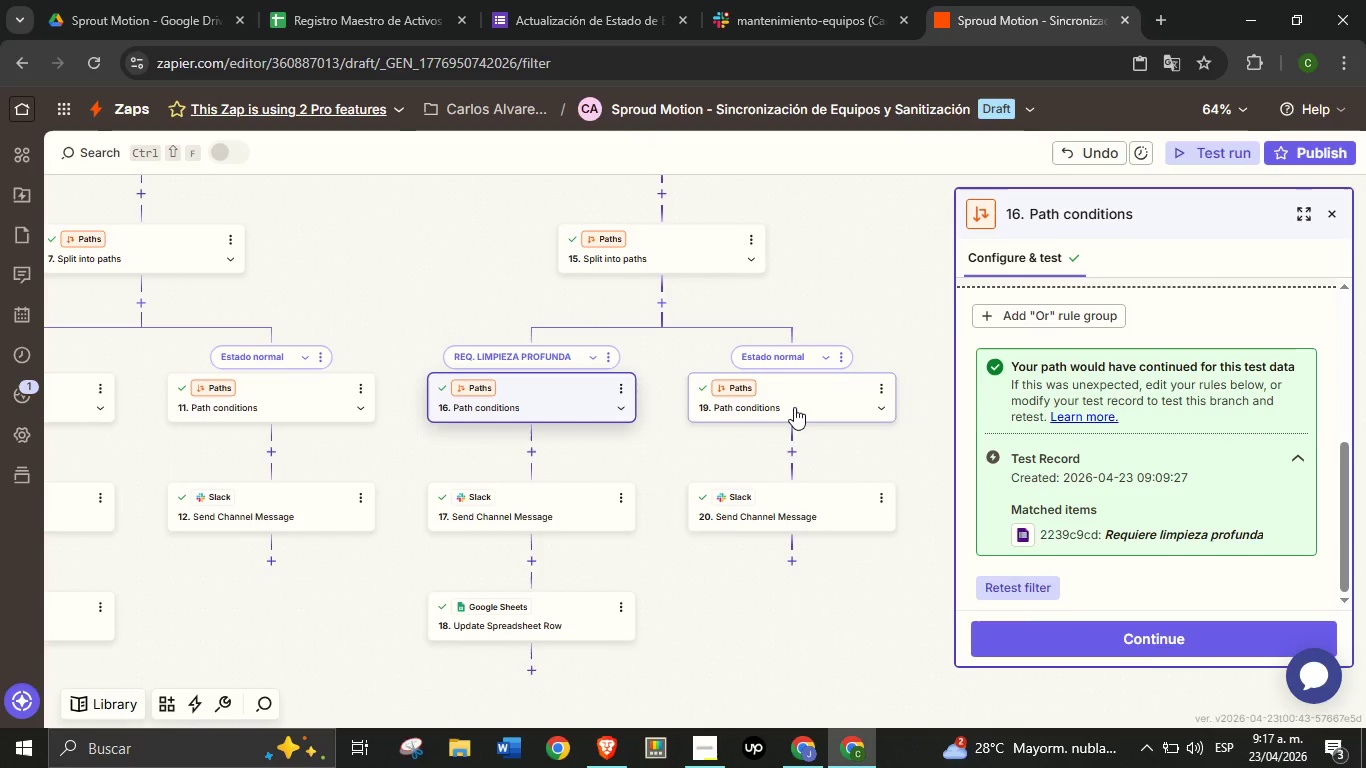 
left_click([794, 407])
 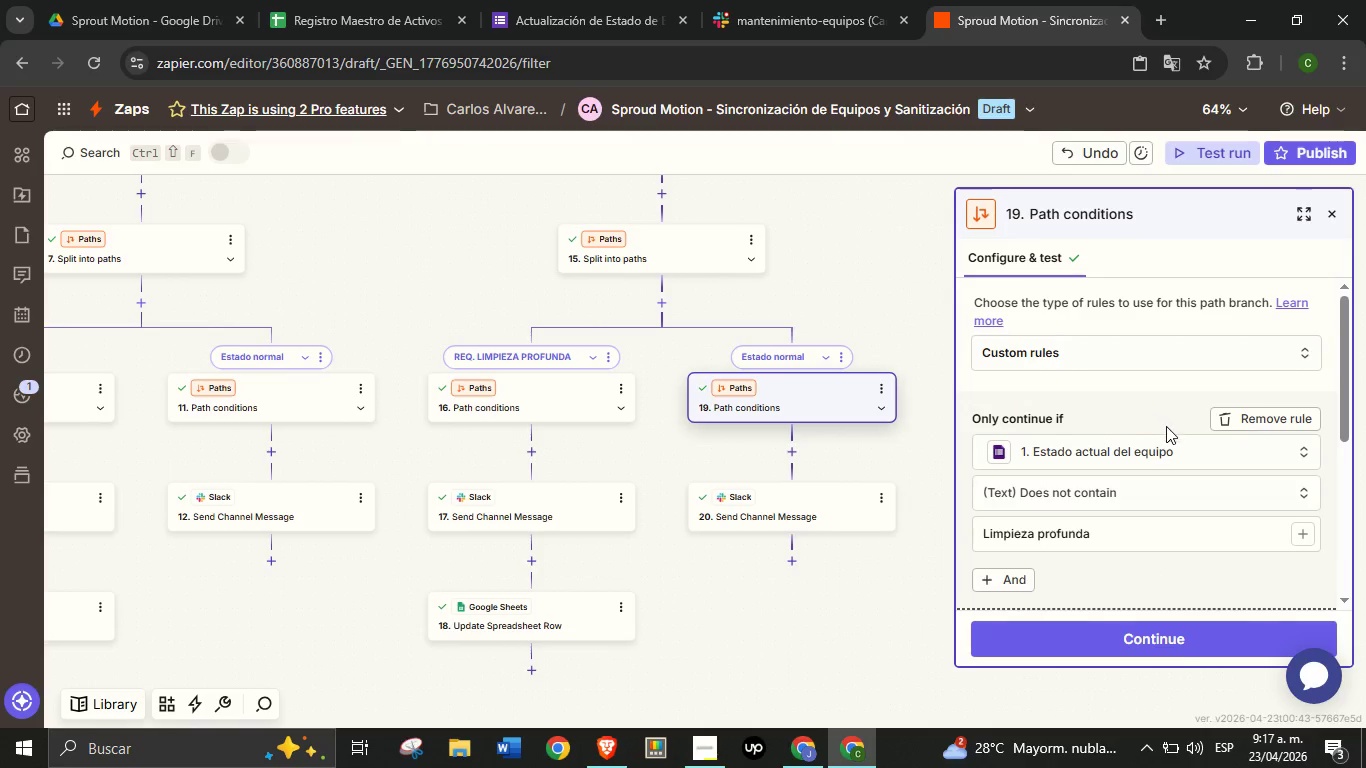 
scroll: coordinate [1136, 487], scroll_direction: down, amount: 5.0
 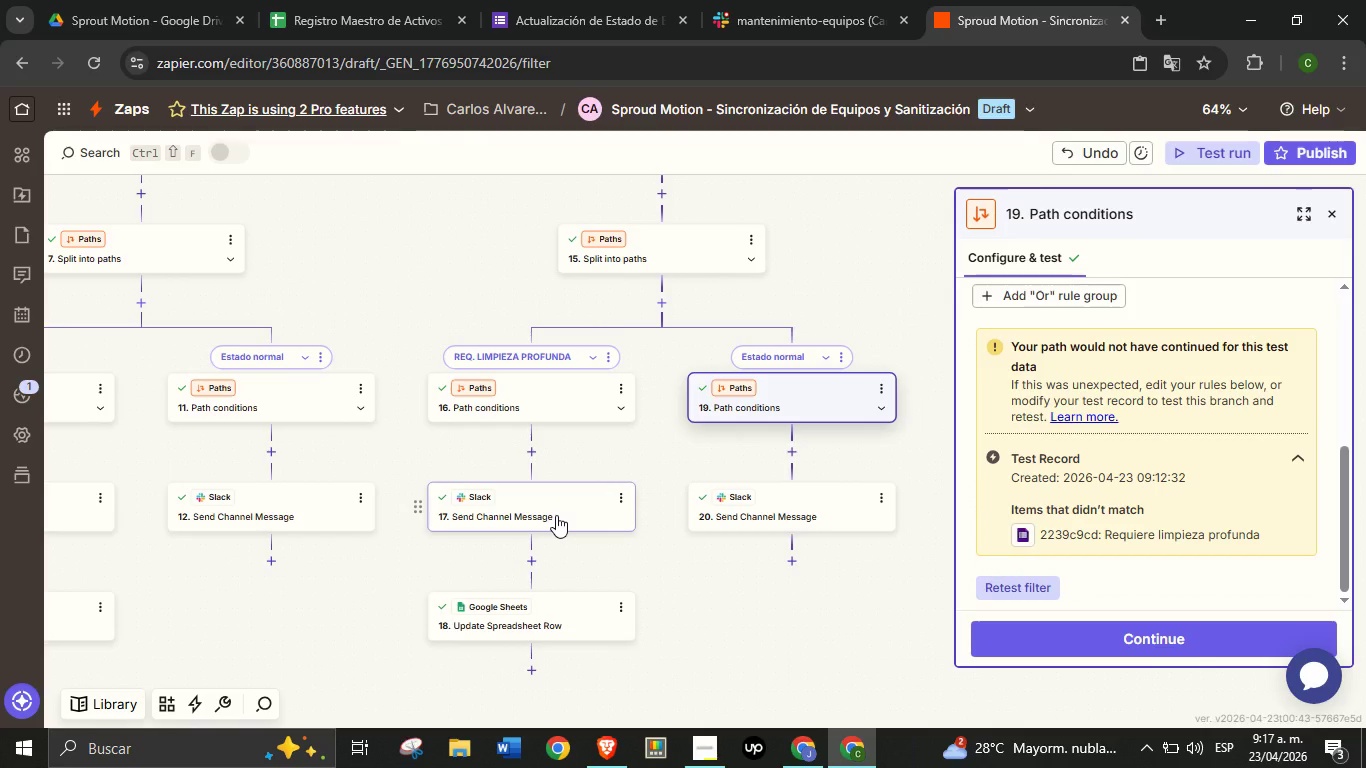 
left_click([556, 515])
 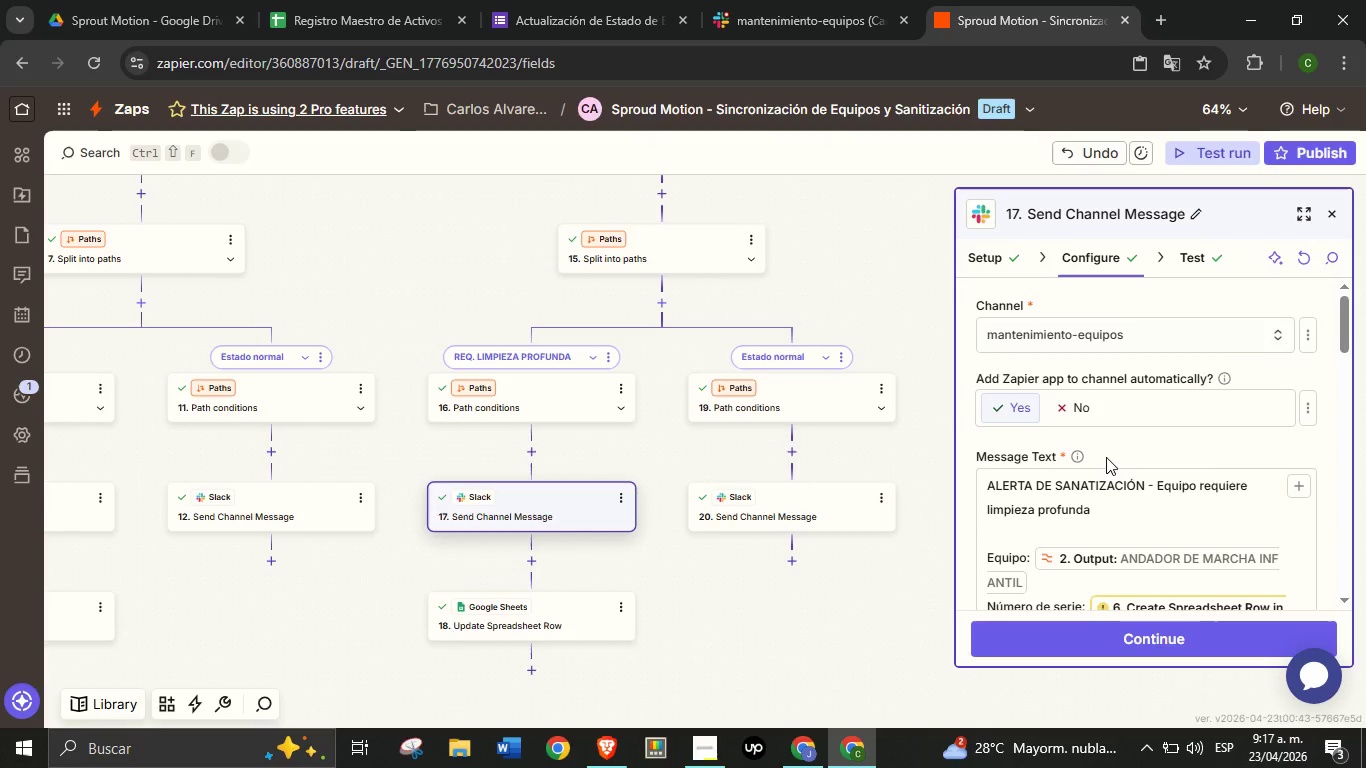 
scroll: coordinate [1131, 492], scroll_direction: down, amount: 3.0
 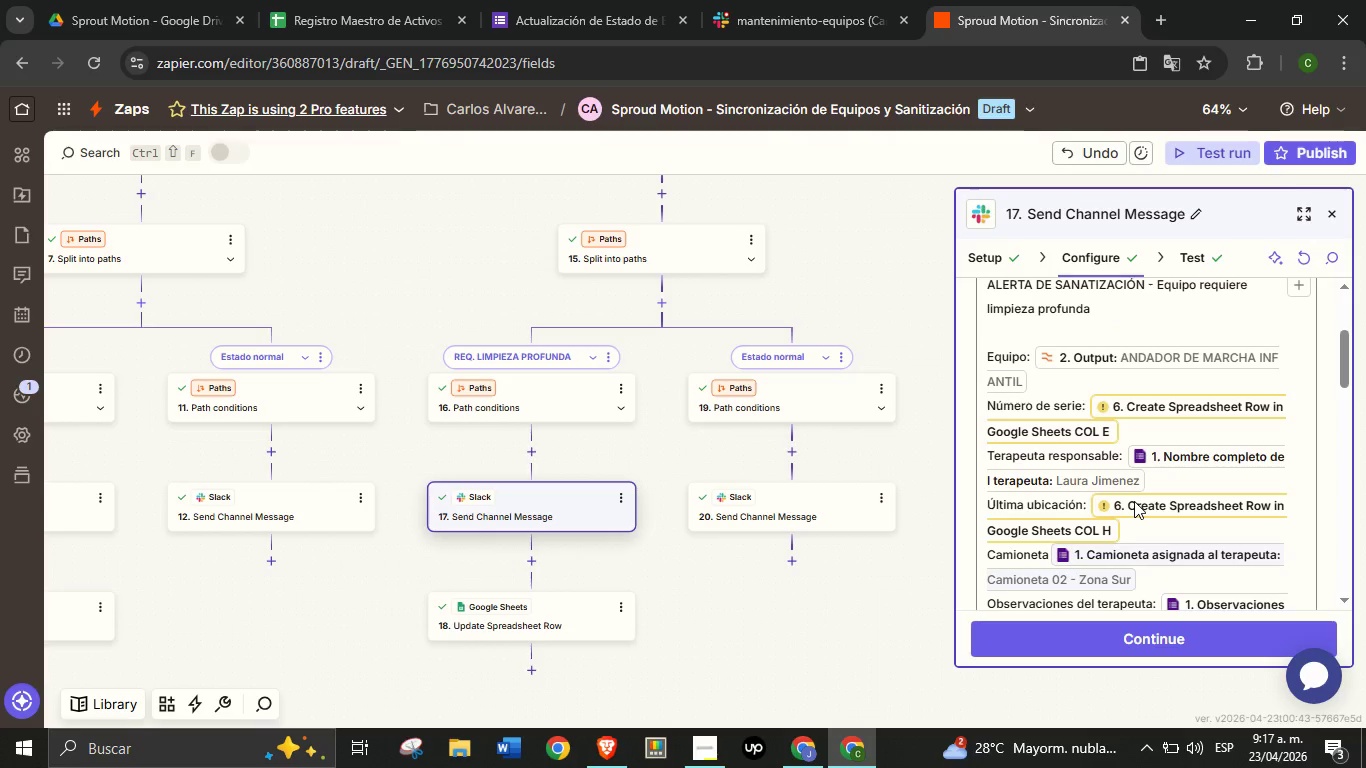 
scroll: coordinate [1134, 501], scroll_direction: none, amount: 0.0
 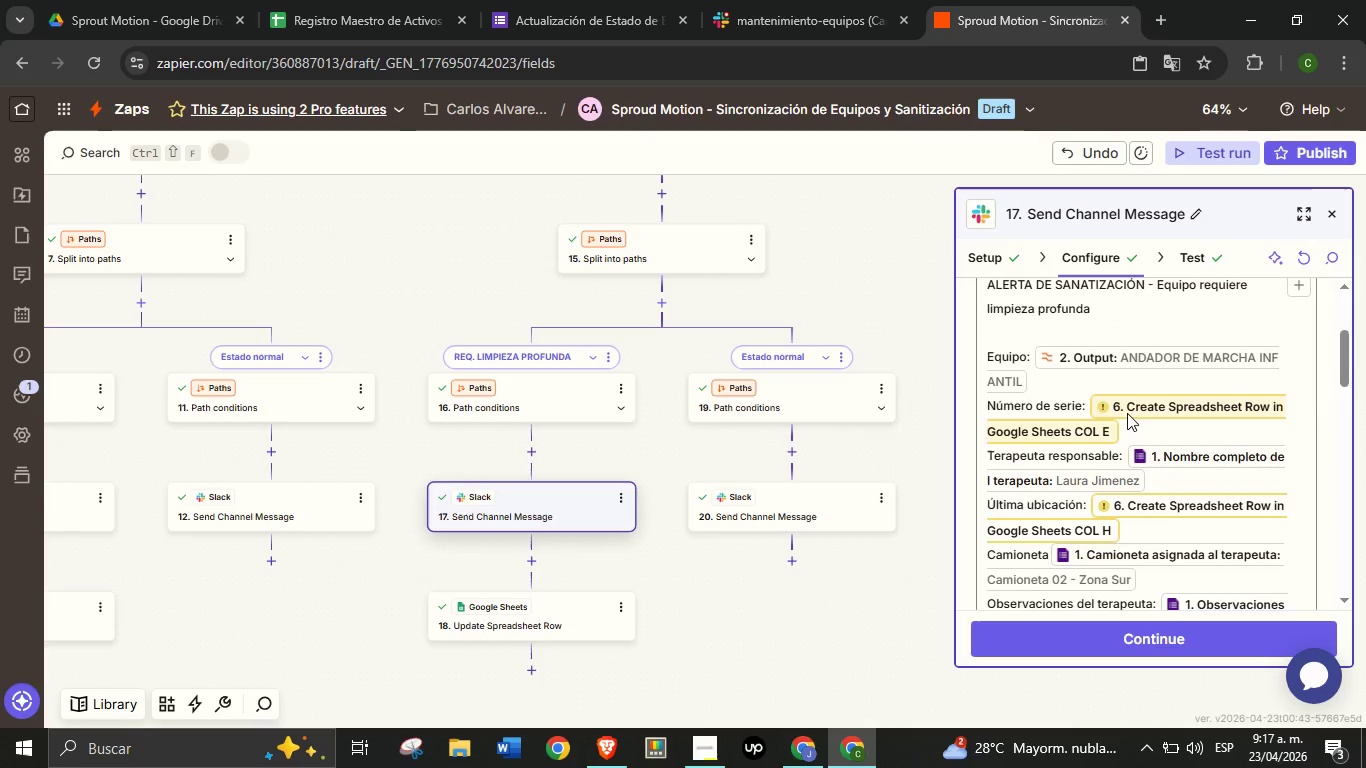 
left_click([1127, 413])
 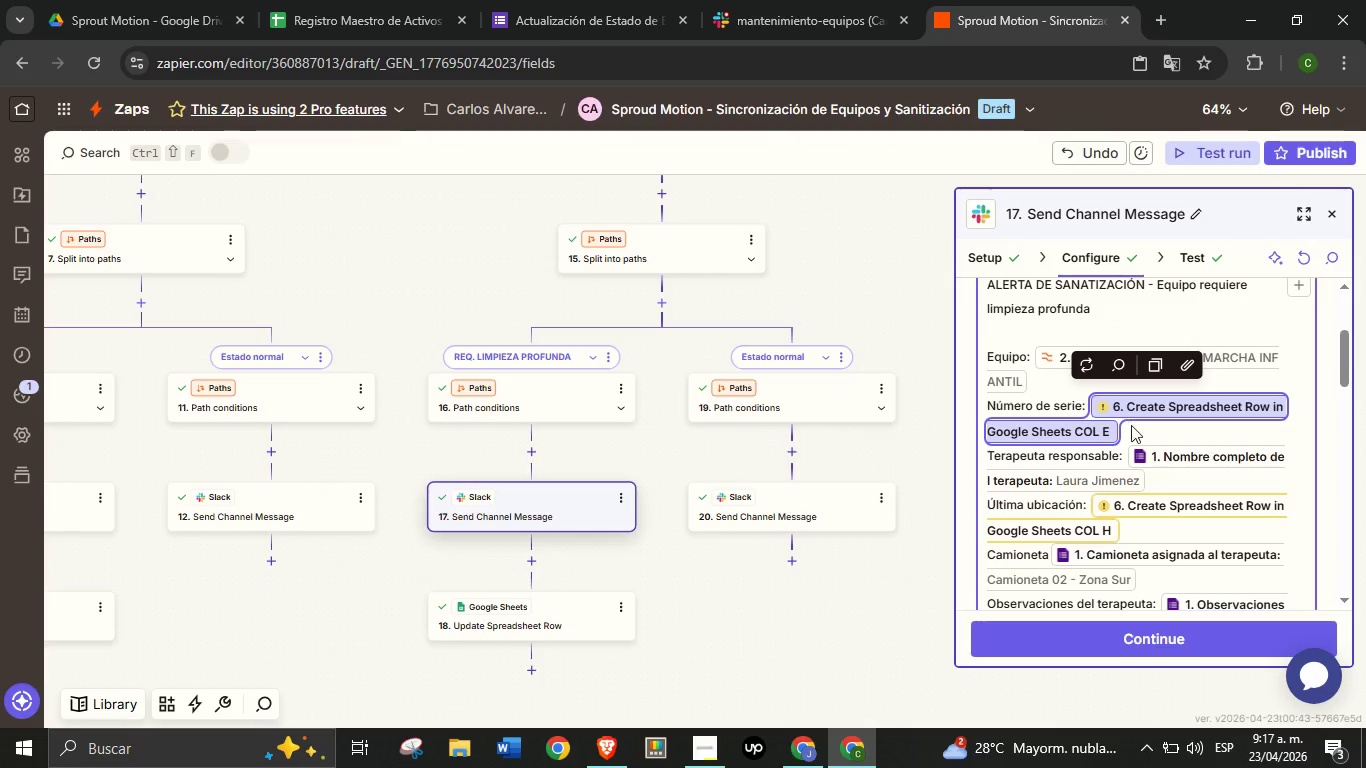 
hold_key(key=Backspace, duration=17.31)
 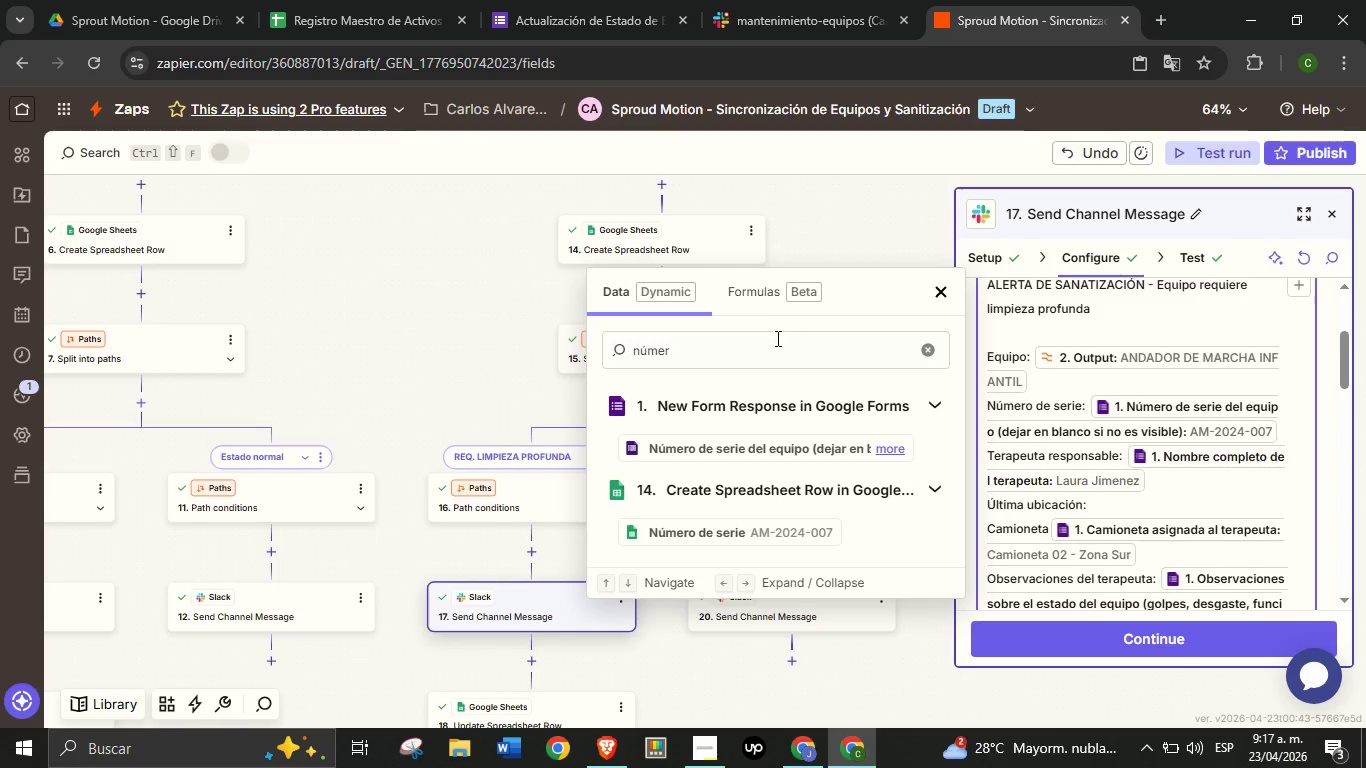 
scroll: coordinate [711, 497], scroll_direction: up, amount: 9.0
 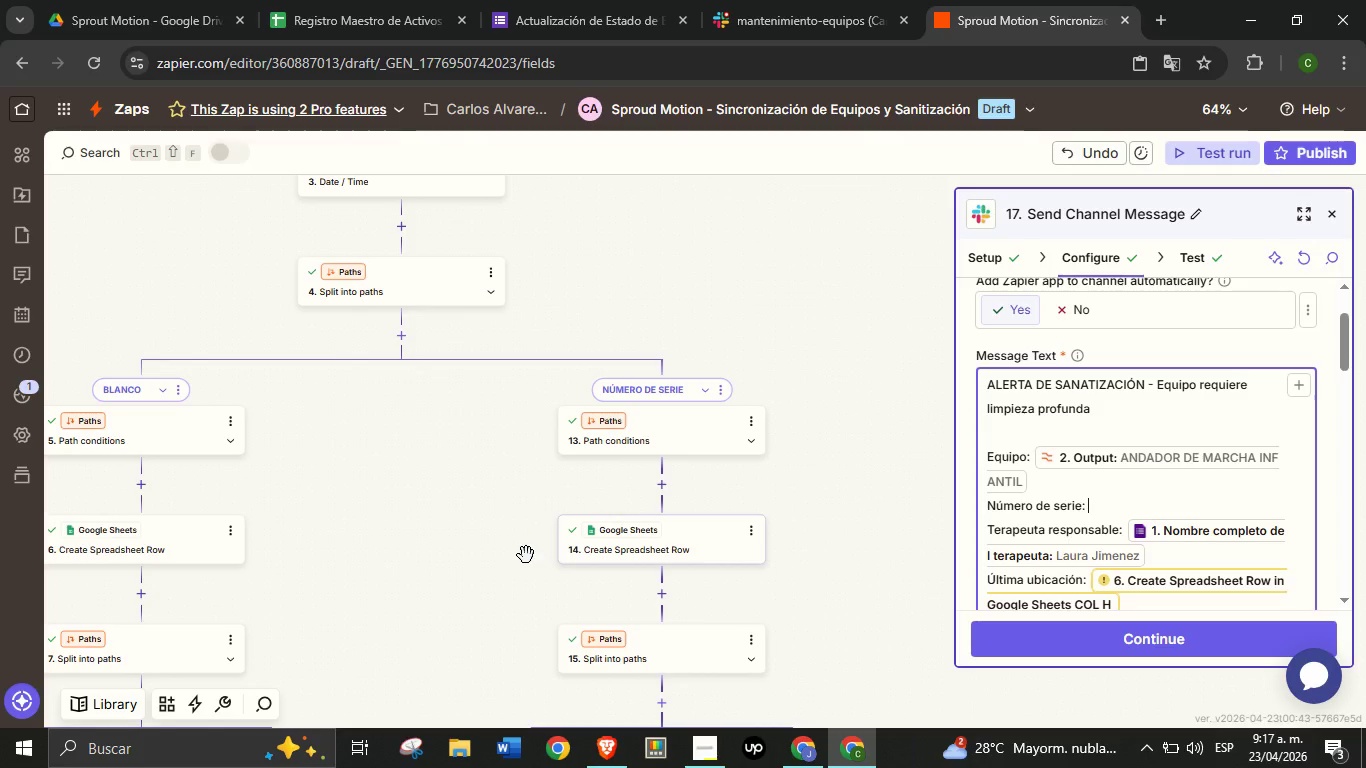 
scroll: coordinate [526, 555], scroll_direction: down, amount: 5.0
 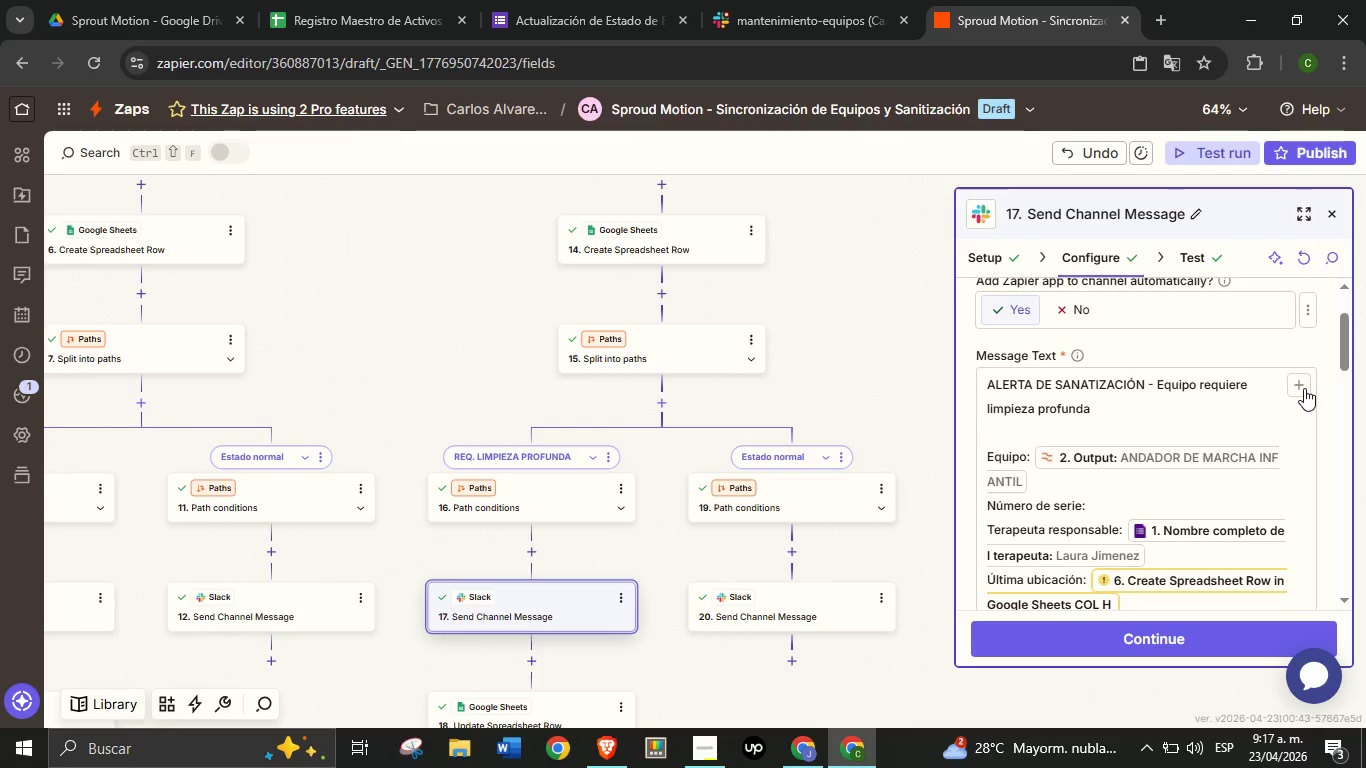 
left_click([1305, 388])
 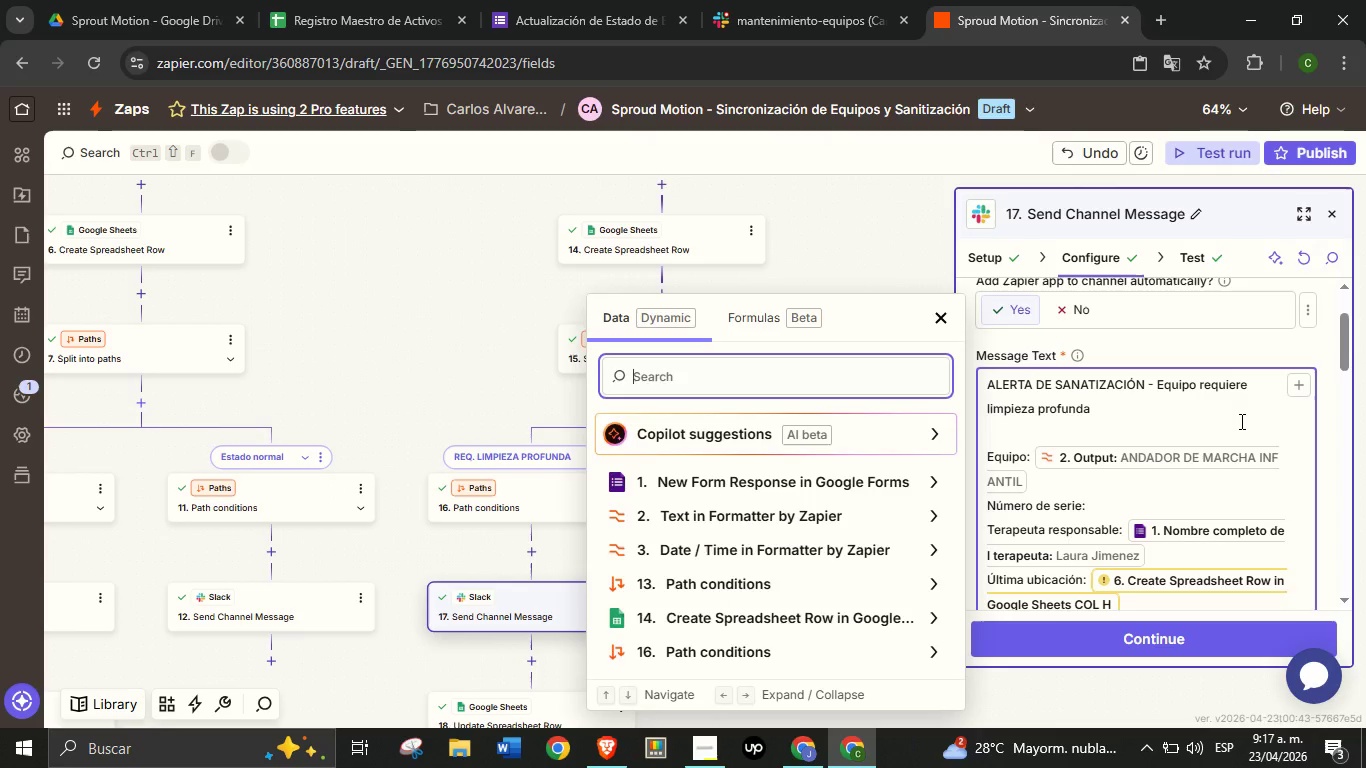 
type(n;umer)
 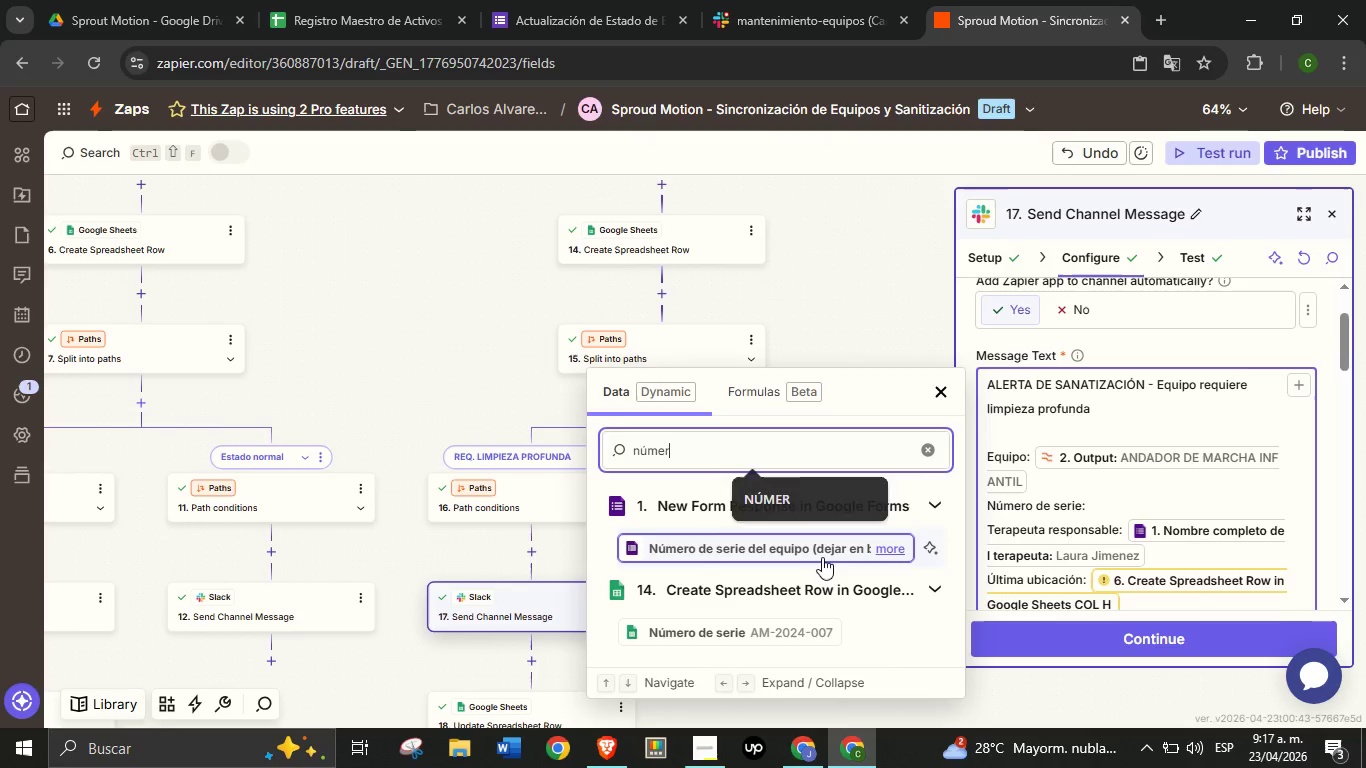 
left_click([822, 557])
 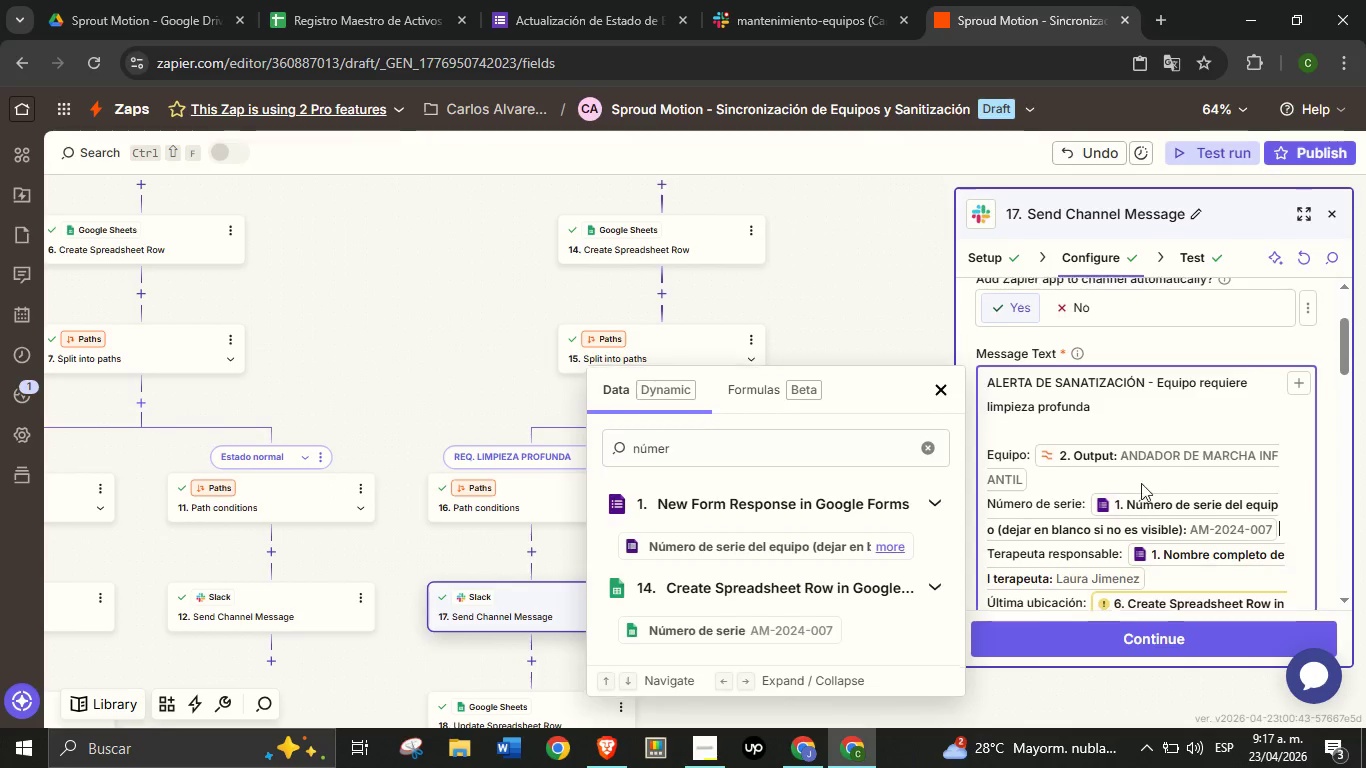 
scroll: coordinate [1140, 483], scroll_direction: down, amount: 1.0
 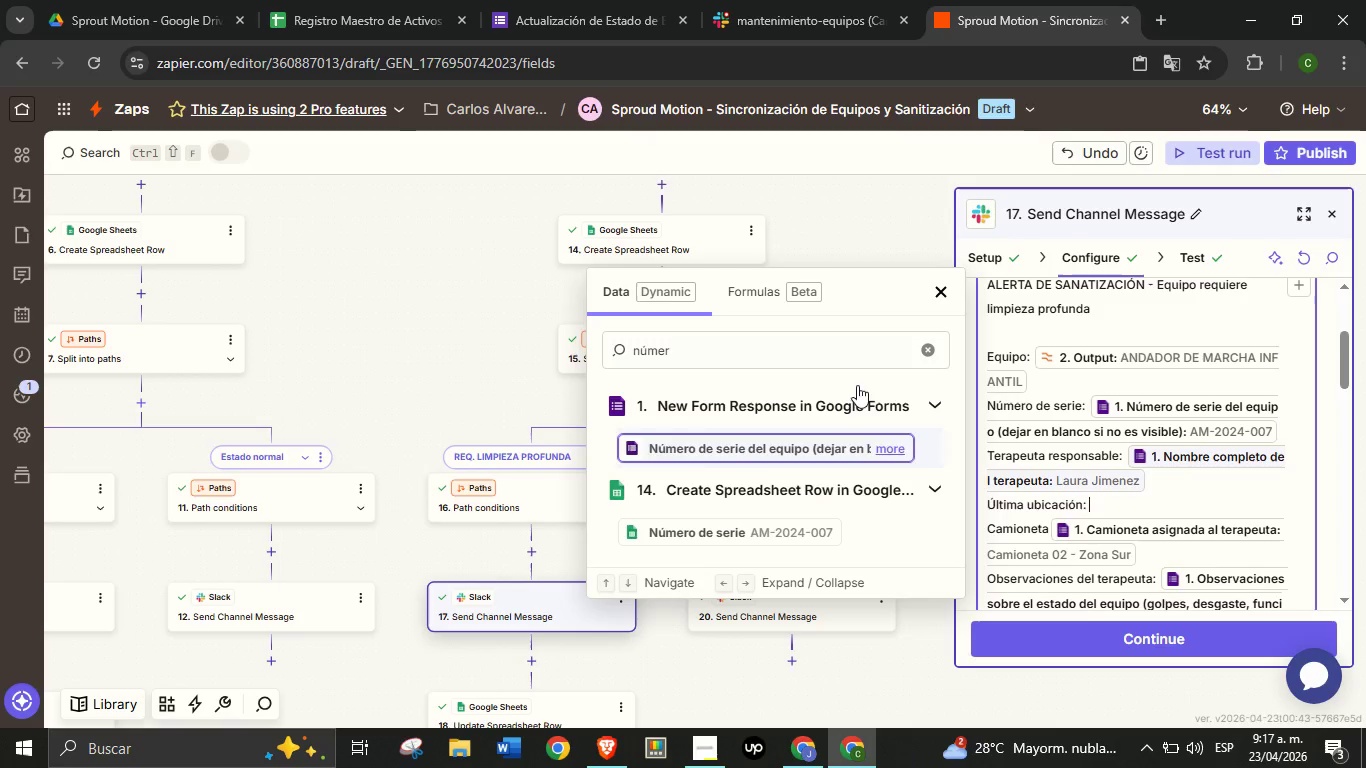 
double_click([775, 339])
 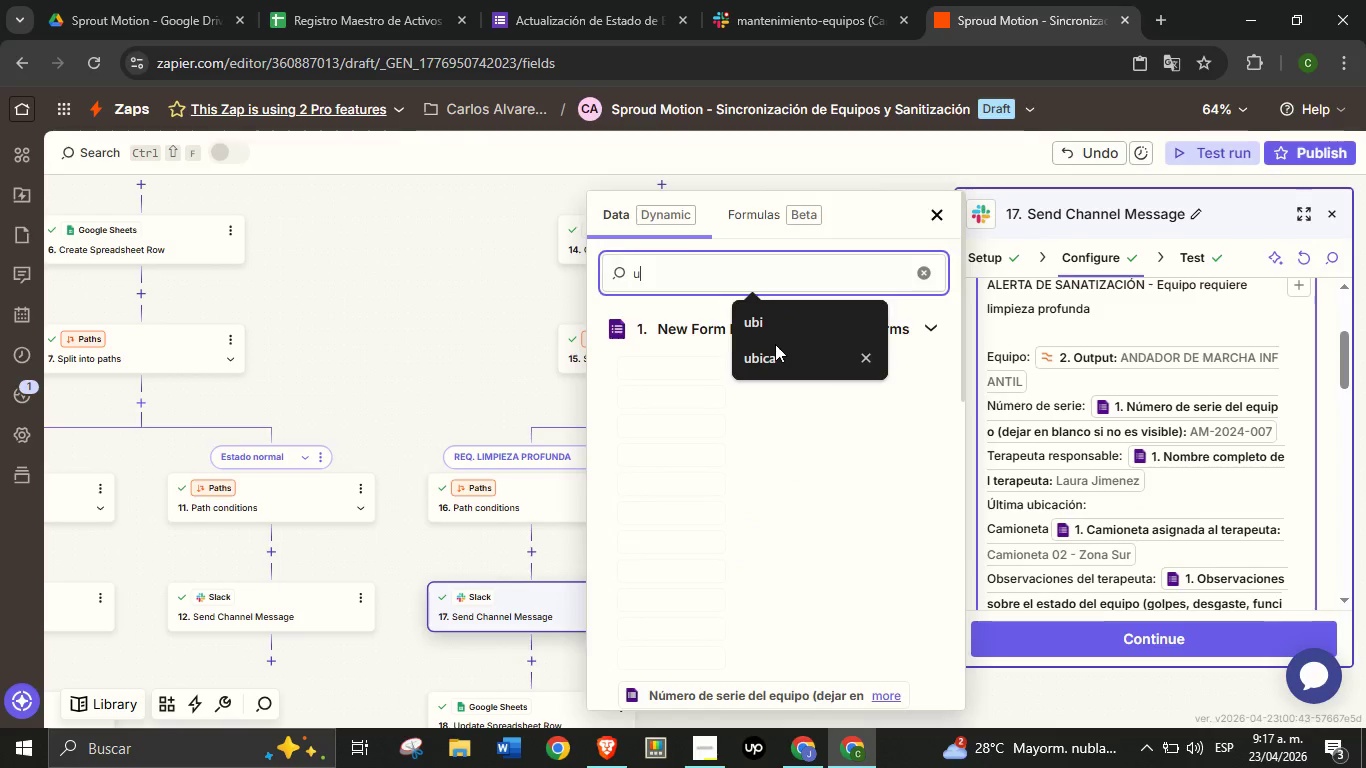 
type(ubic)
 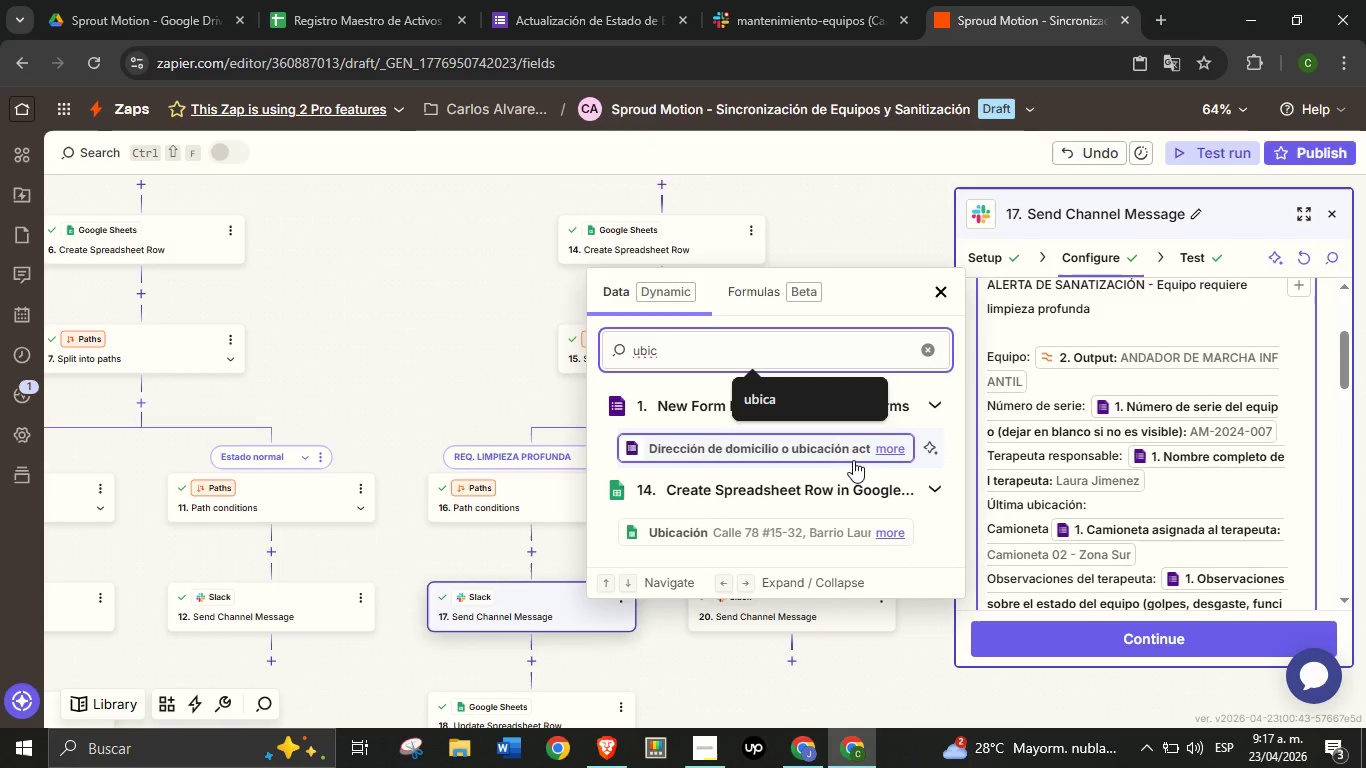 
left_click([833, 449])
 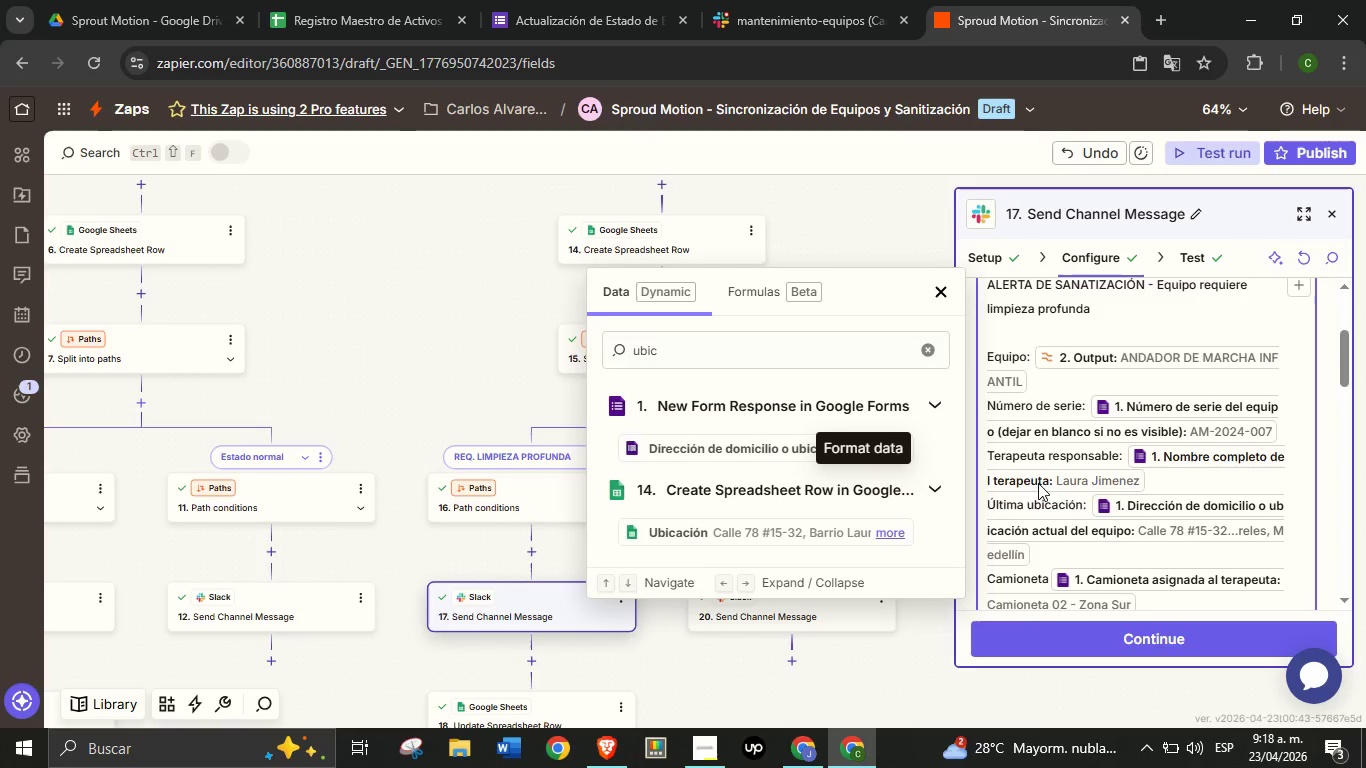 
scroll: coordinate [1166, 476], scroll_direction: down, amount: 14.0
 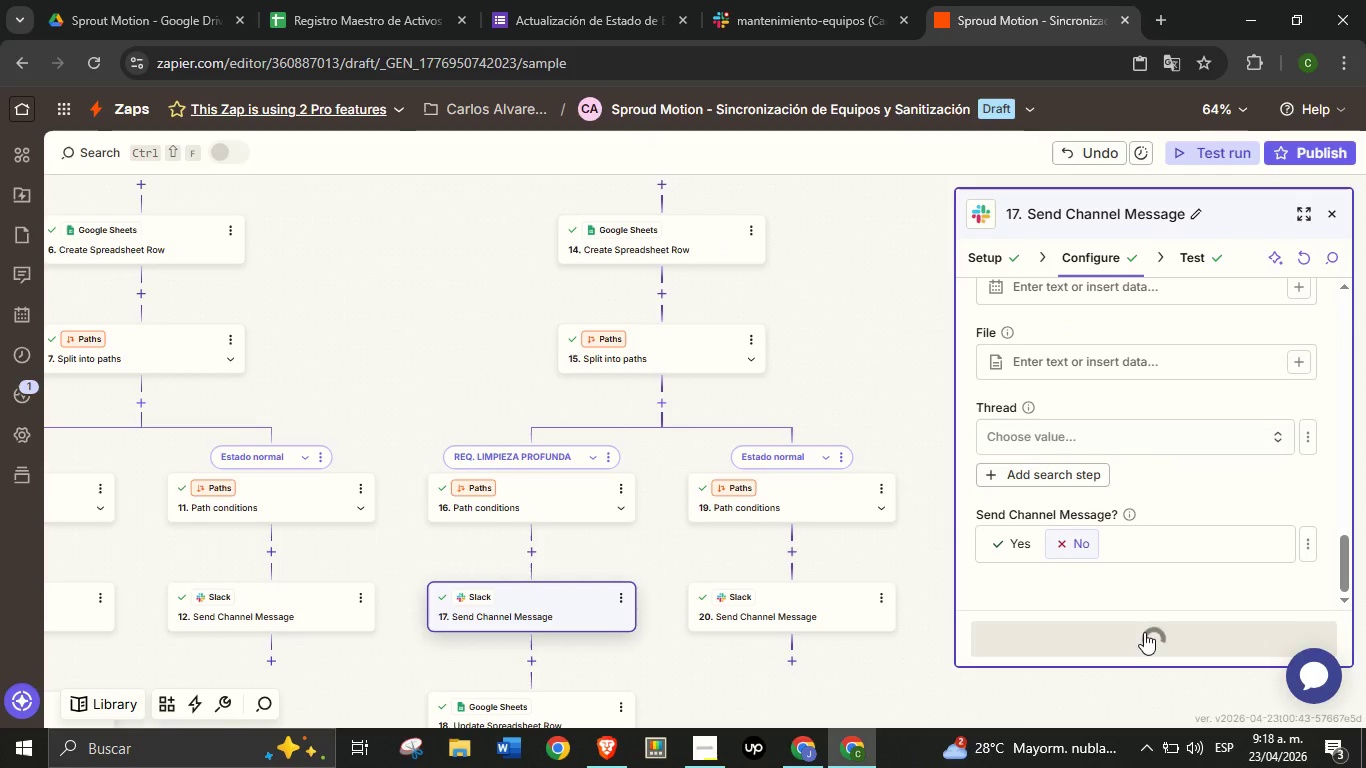 
left_click([1144, 632])
 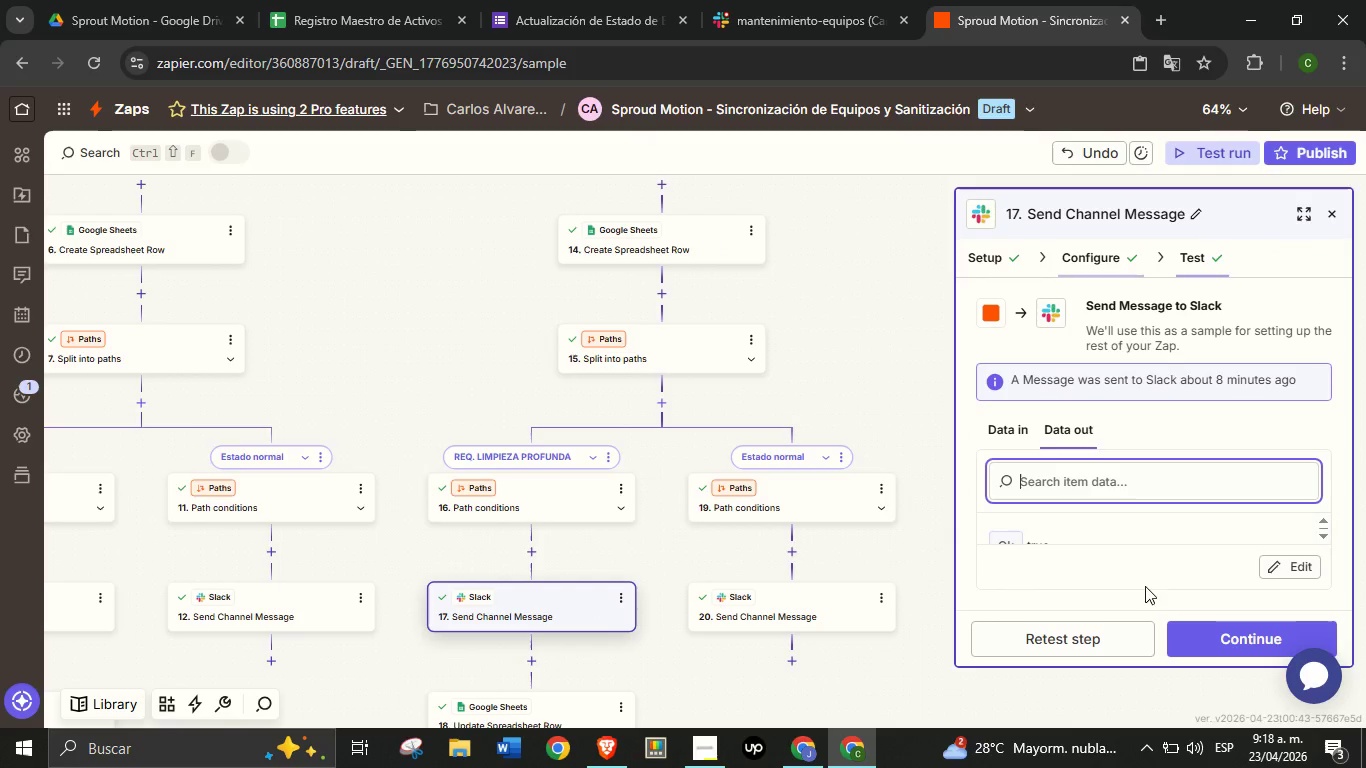 
scroll: coordinate [1138, 493], scroll_direction: down, amount: 3.0
 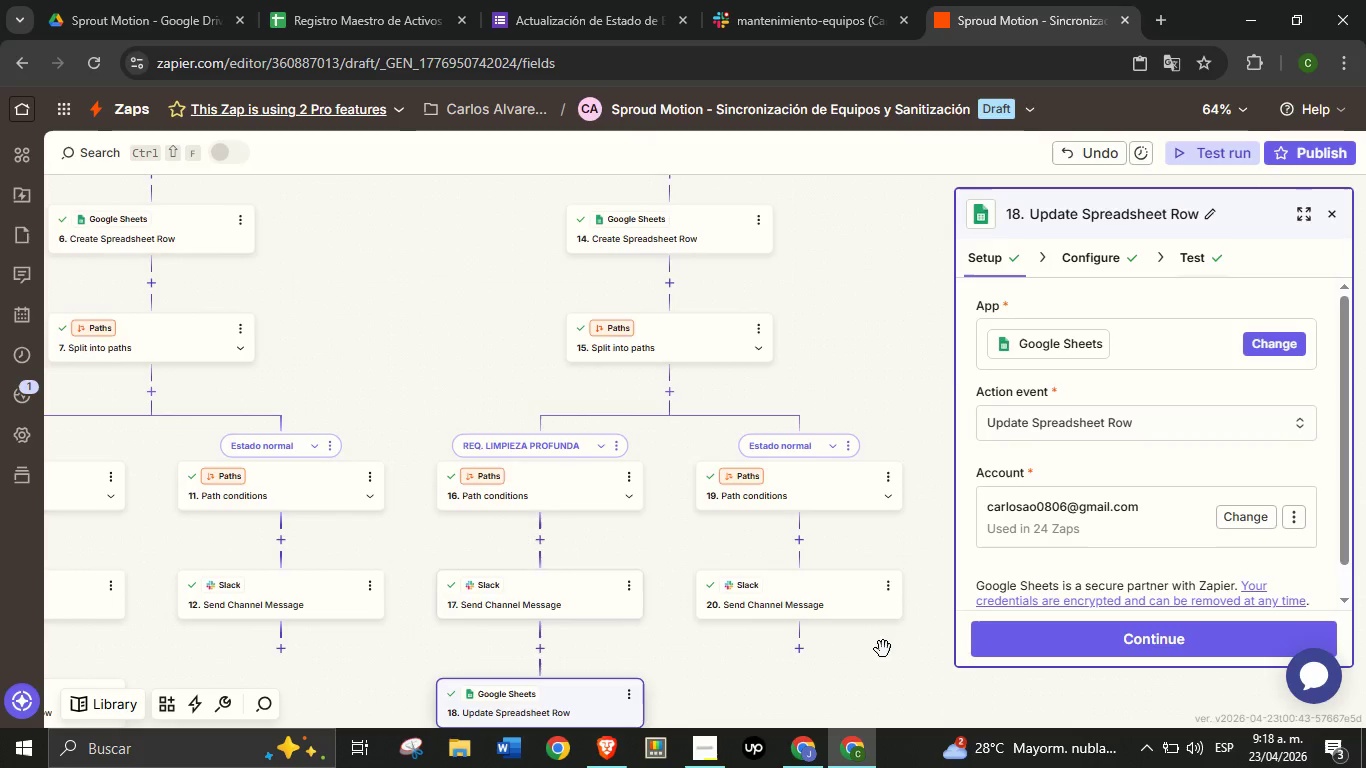 
wait(5.01)
 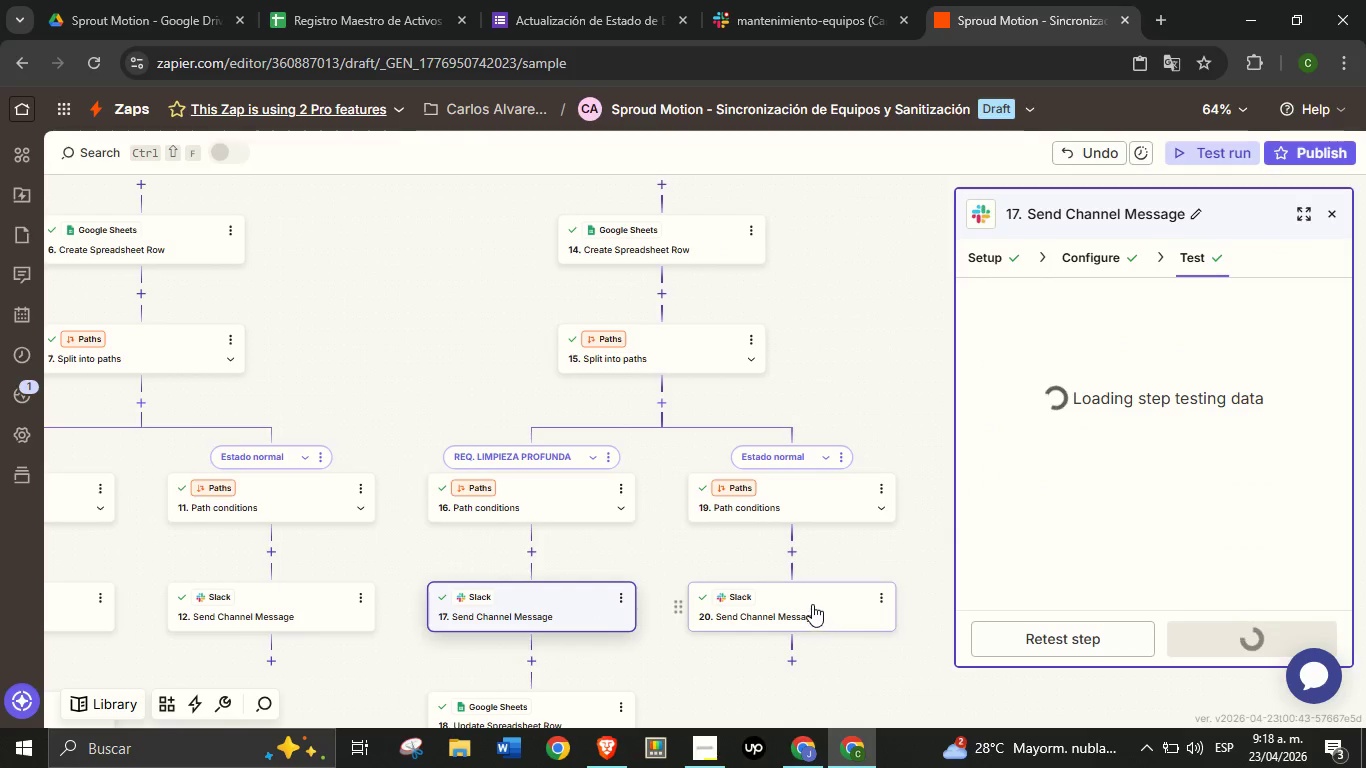 
left_click_drag(start_coordinate=[844, 539], to_coordinate=[604, 569])
 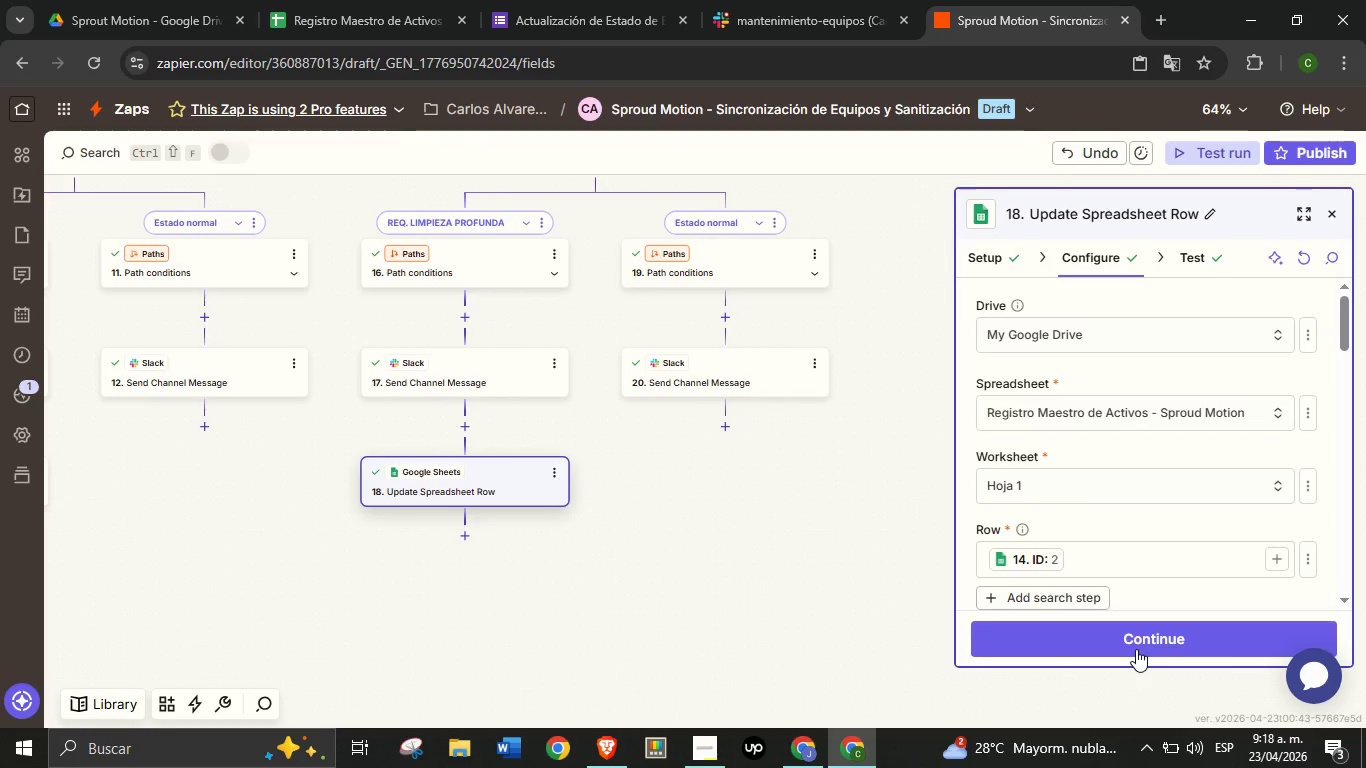 
left_click([1137, 648])
 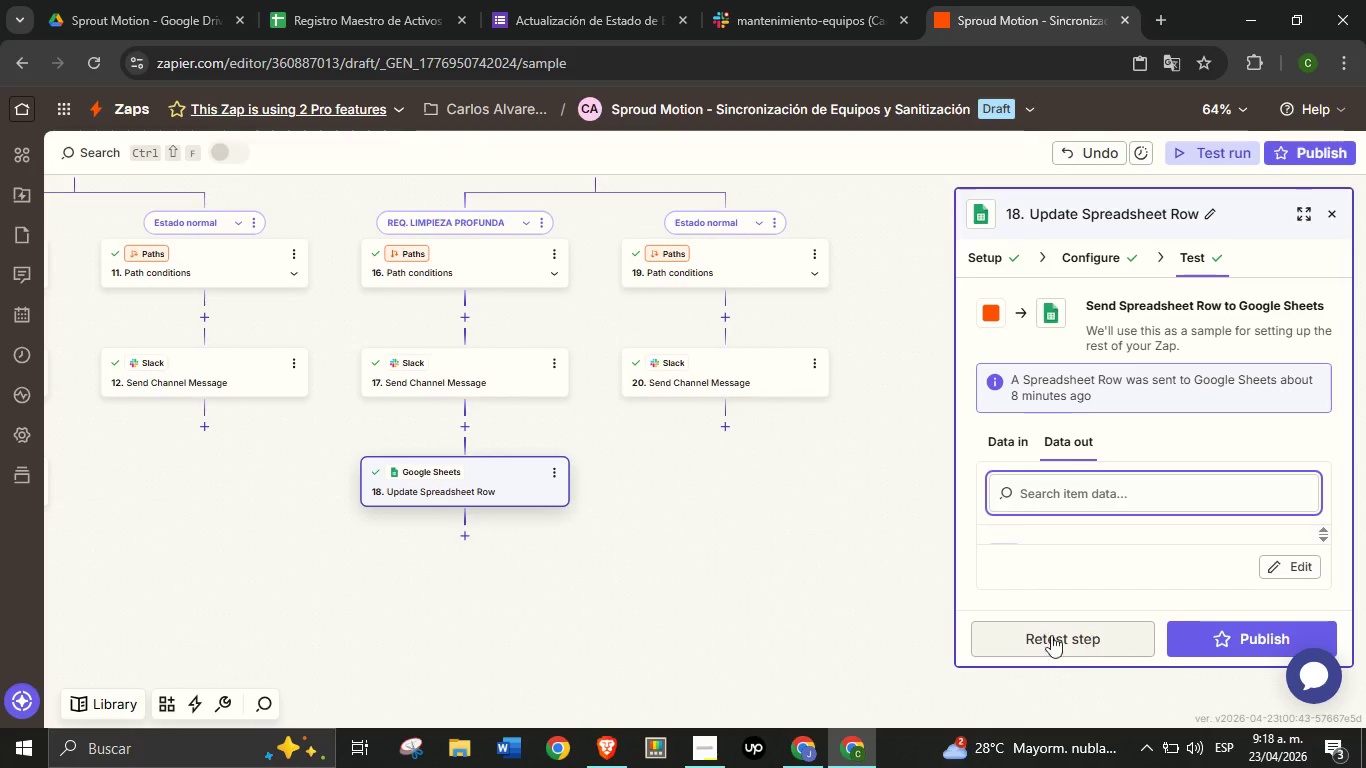 
left_click_drag(start_coordinate=[812, 540], to_coordinate=[672, 584])
 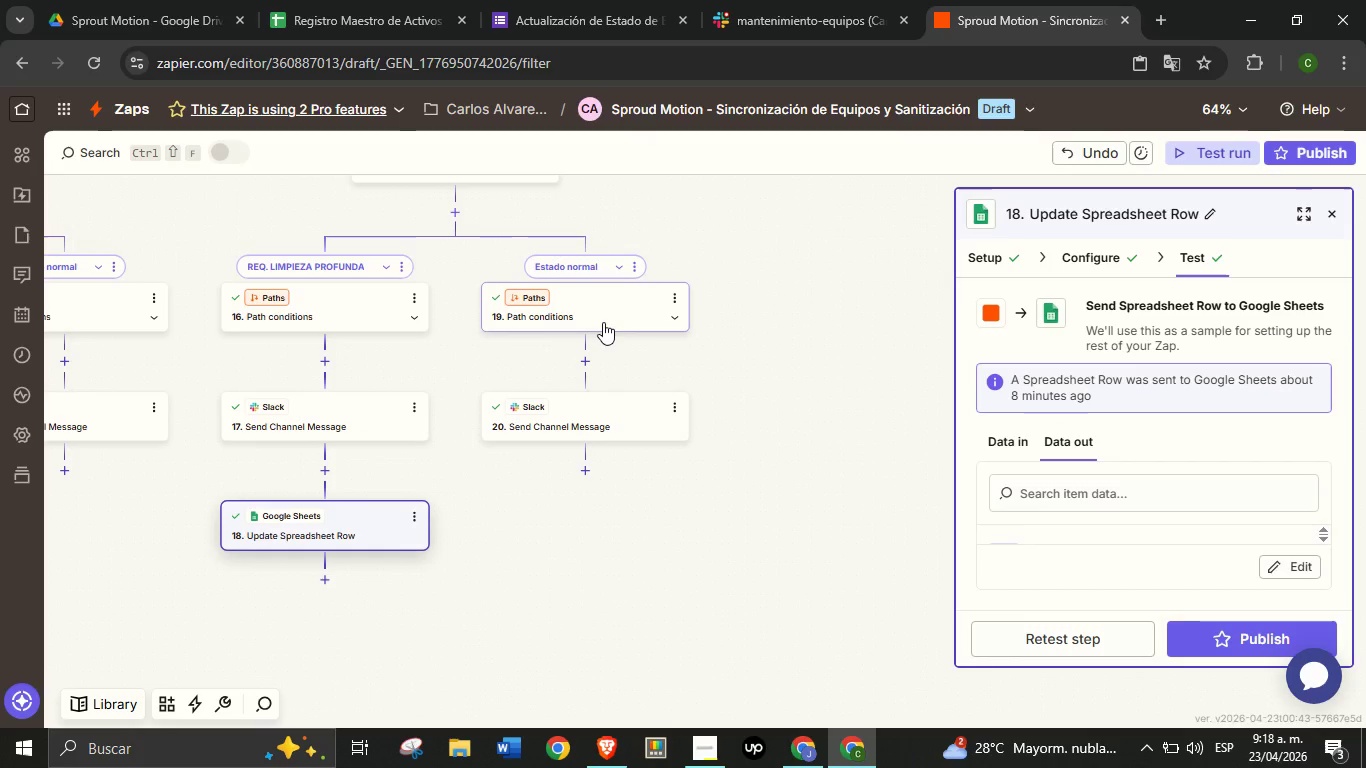 
left_click([603, 322])
 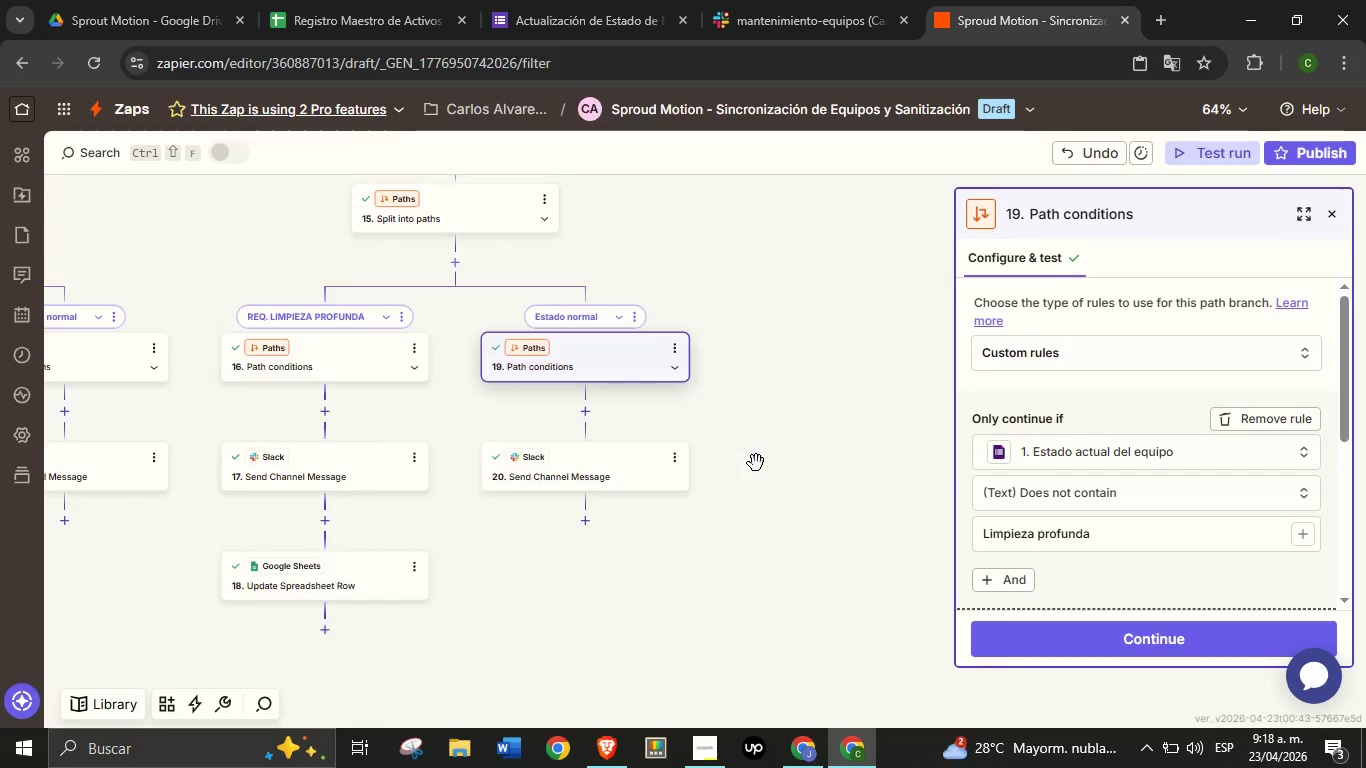 
scroll: coordinate [762, 496], scroll_direction: up, amount: 4.0
 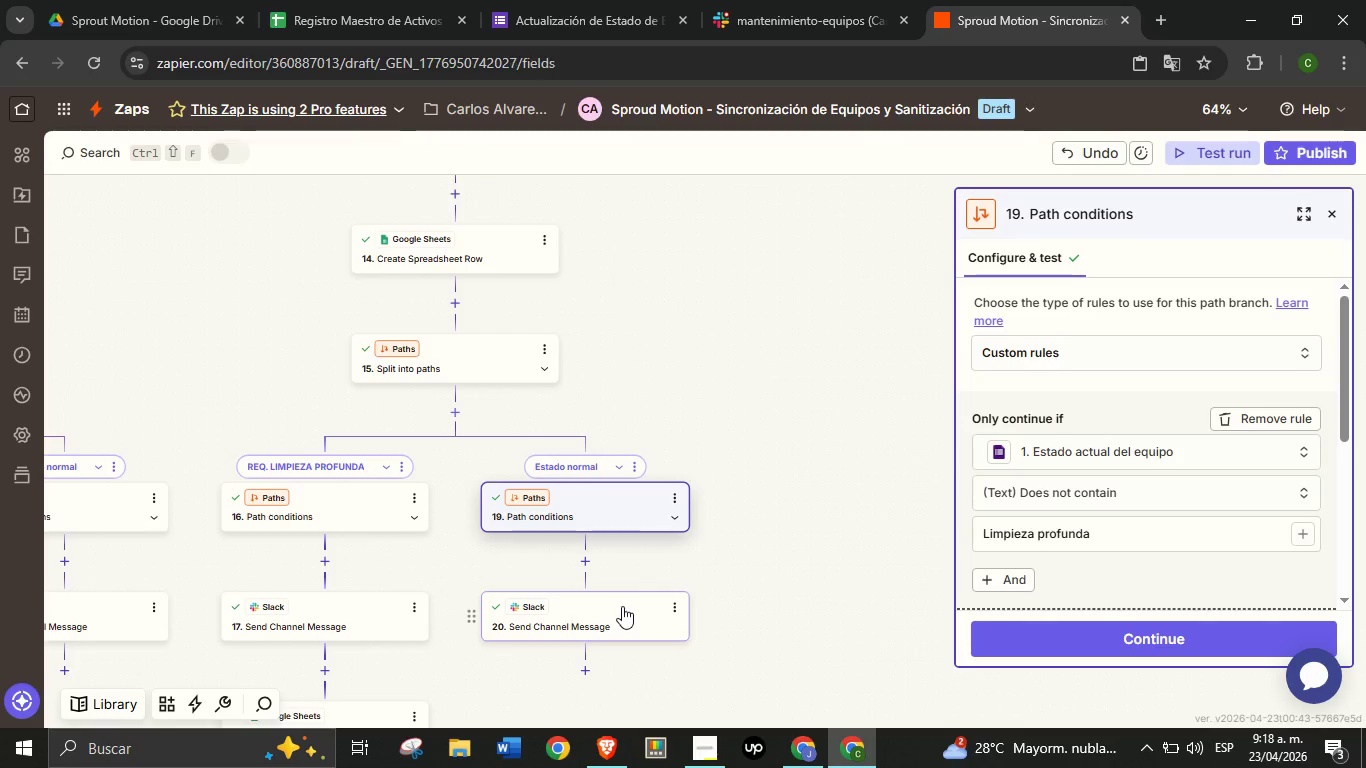 
left_click([622, 606])
 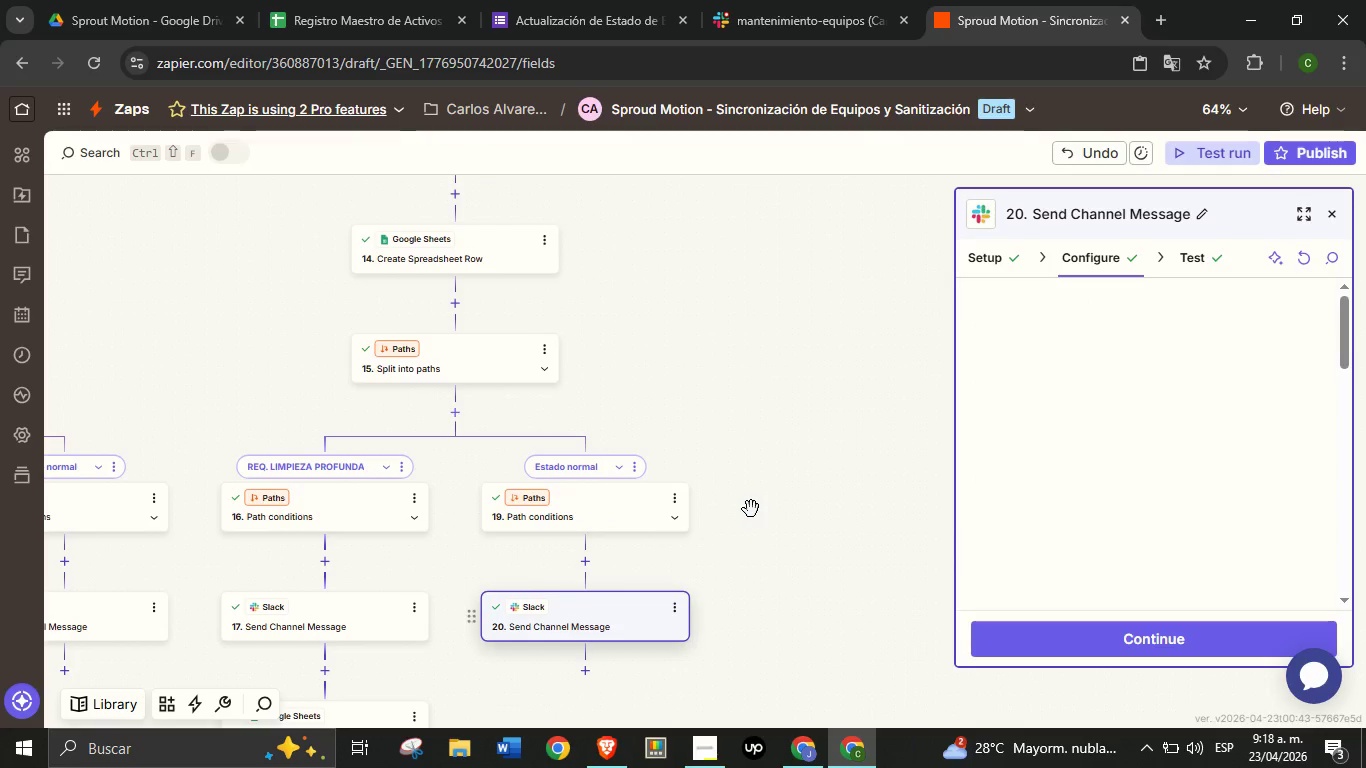 